 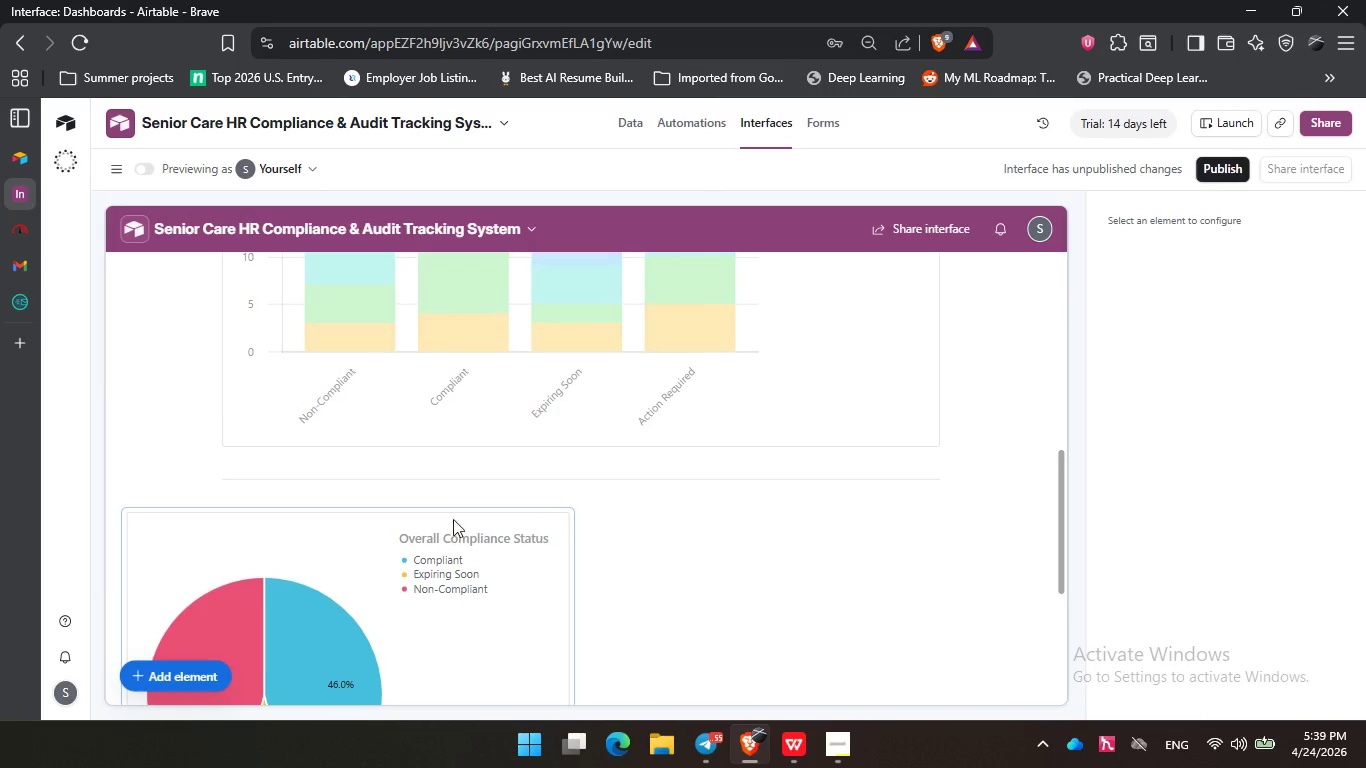 
left_click([496, 600])
 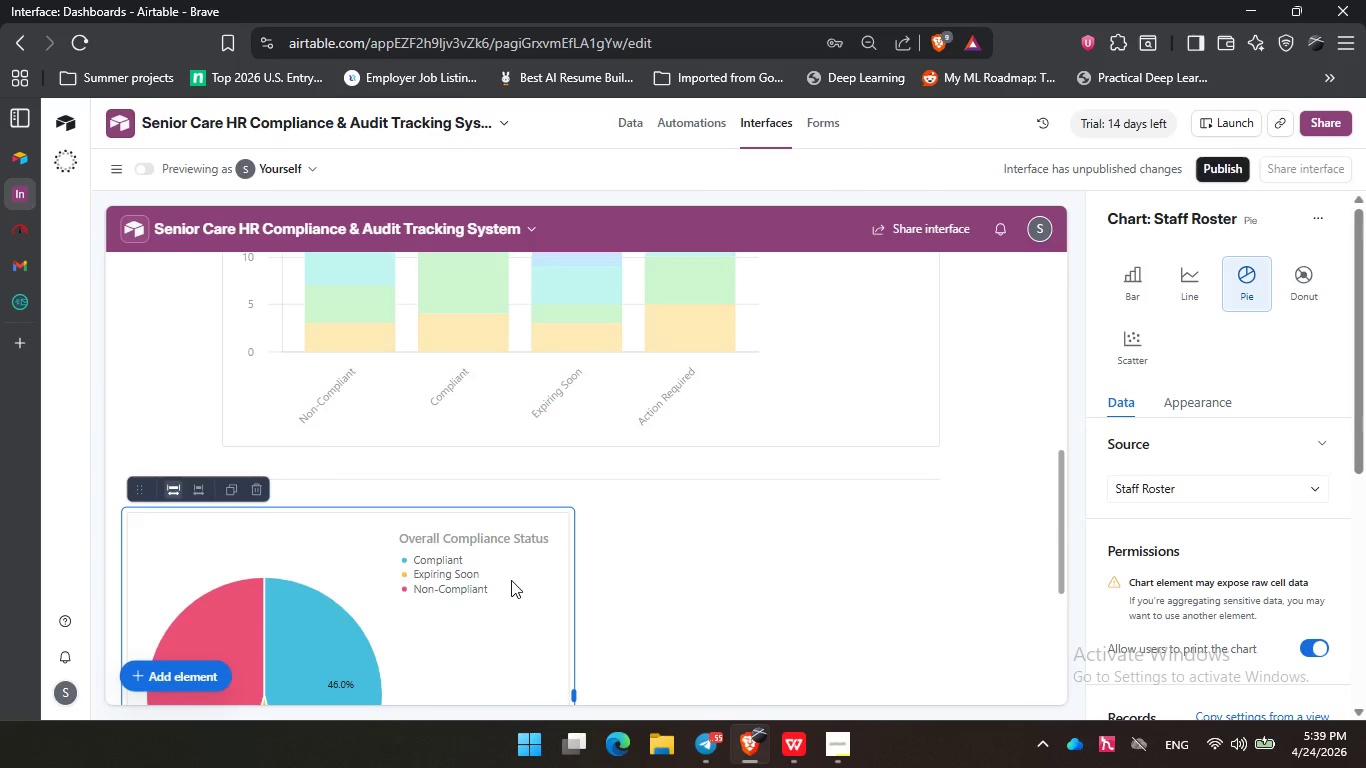 
scroll: coordinate [511, 580], scroll_direction: down, amount: 3.0
 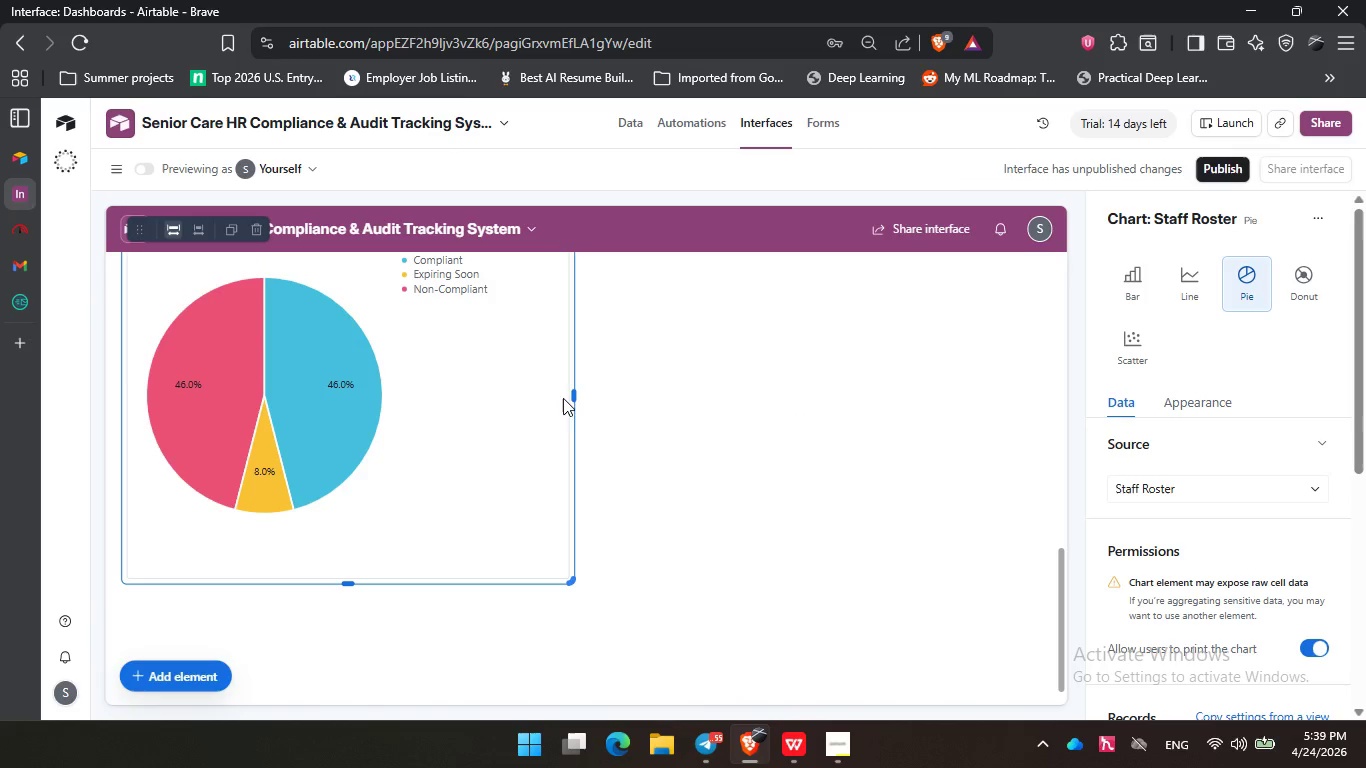 
left_click_drag(start_coordinate=[572, 395], to_coordinate=[1015, 399])
 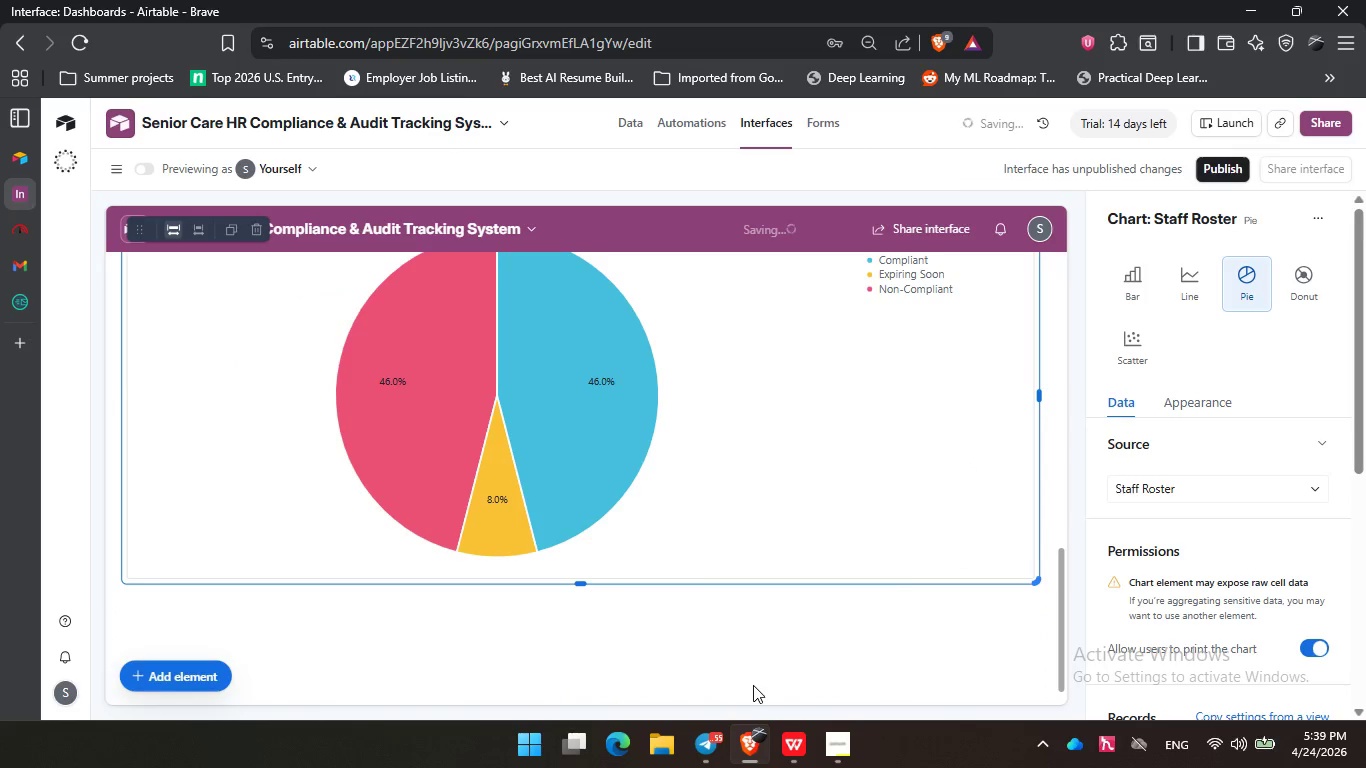 
left_click([753, 687])
 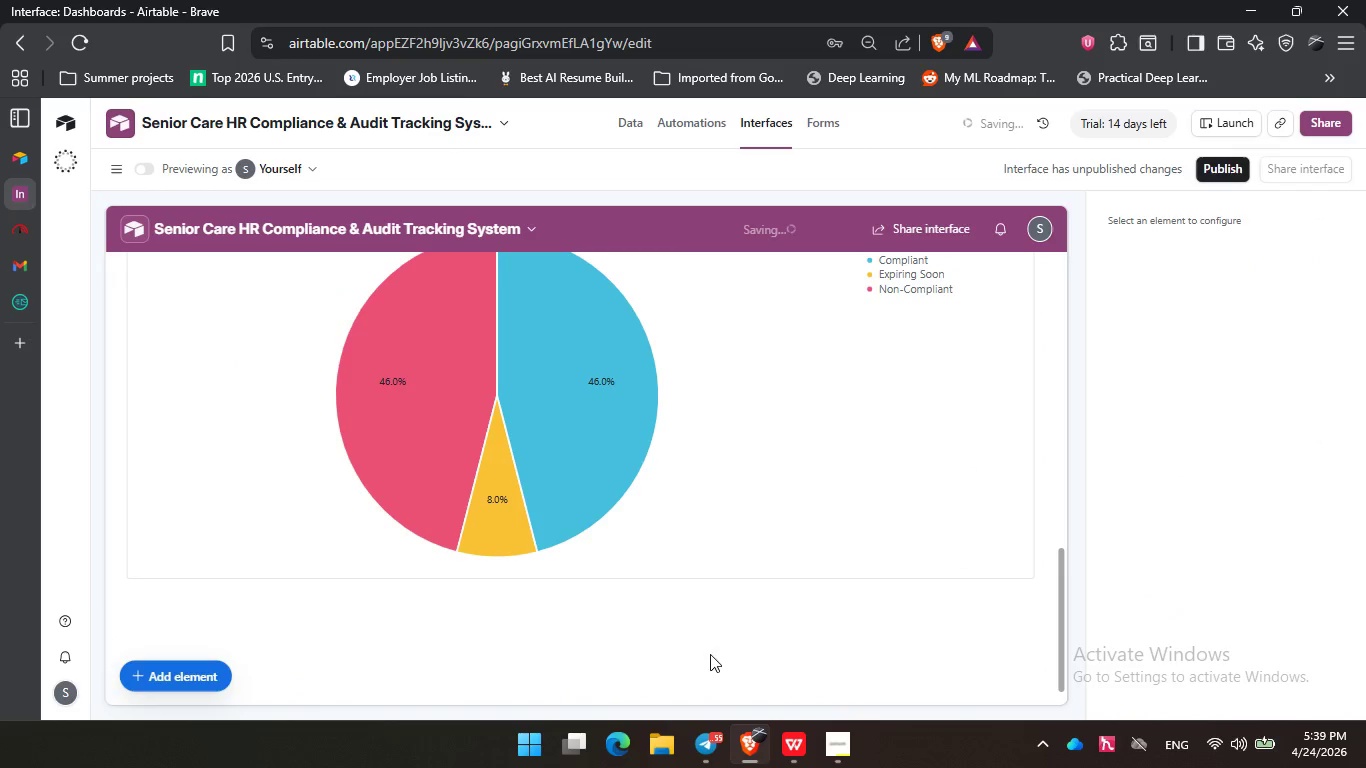 
scroll: coordinate [526, 506], scroll_direction: up, amount: 14.0
 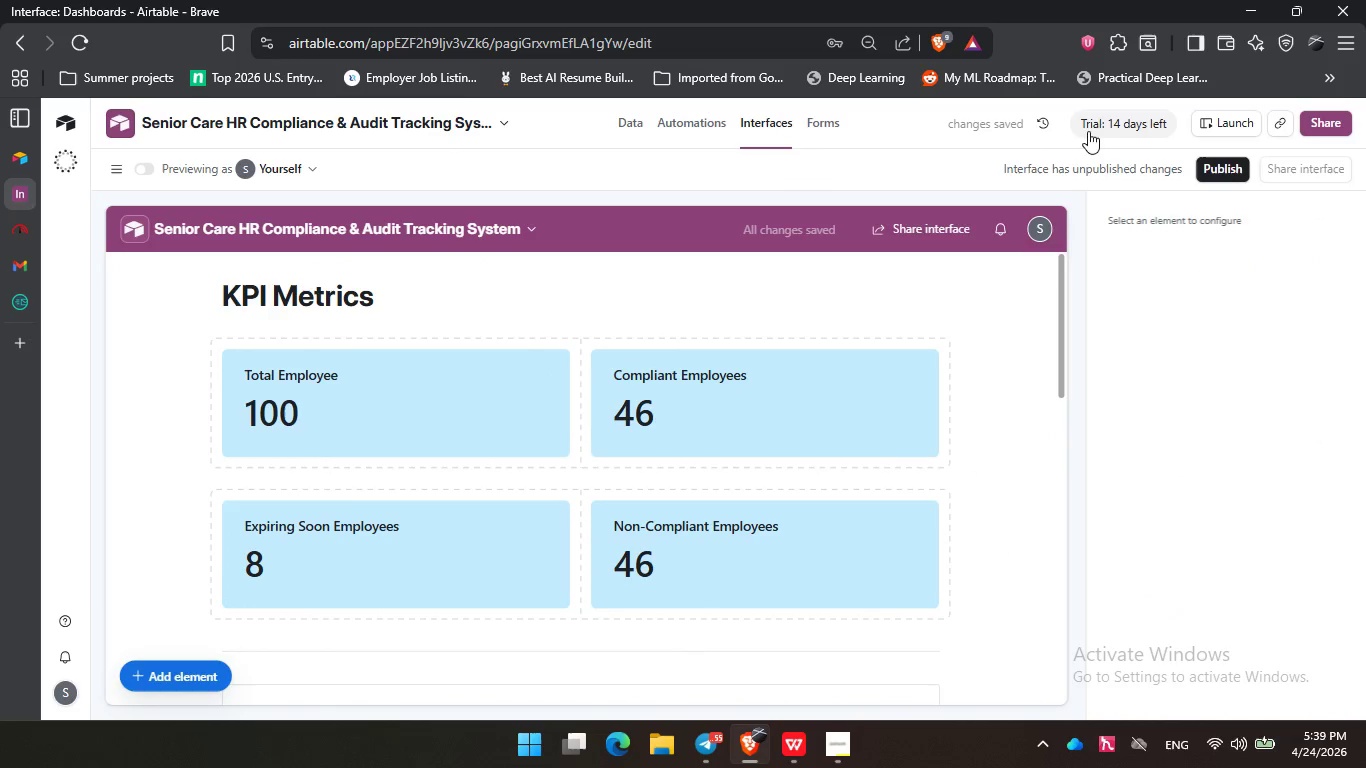 
left_click([1214, 166])
 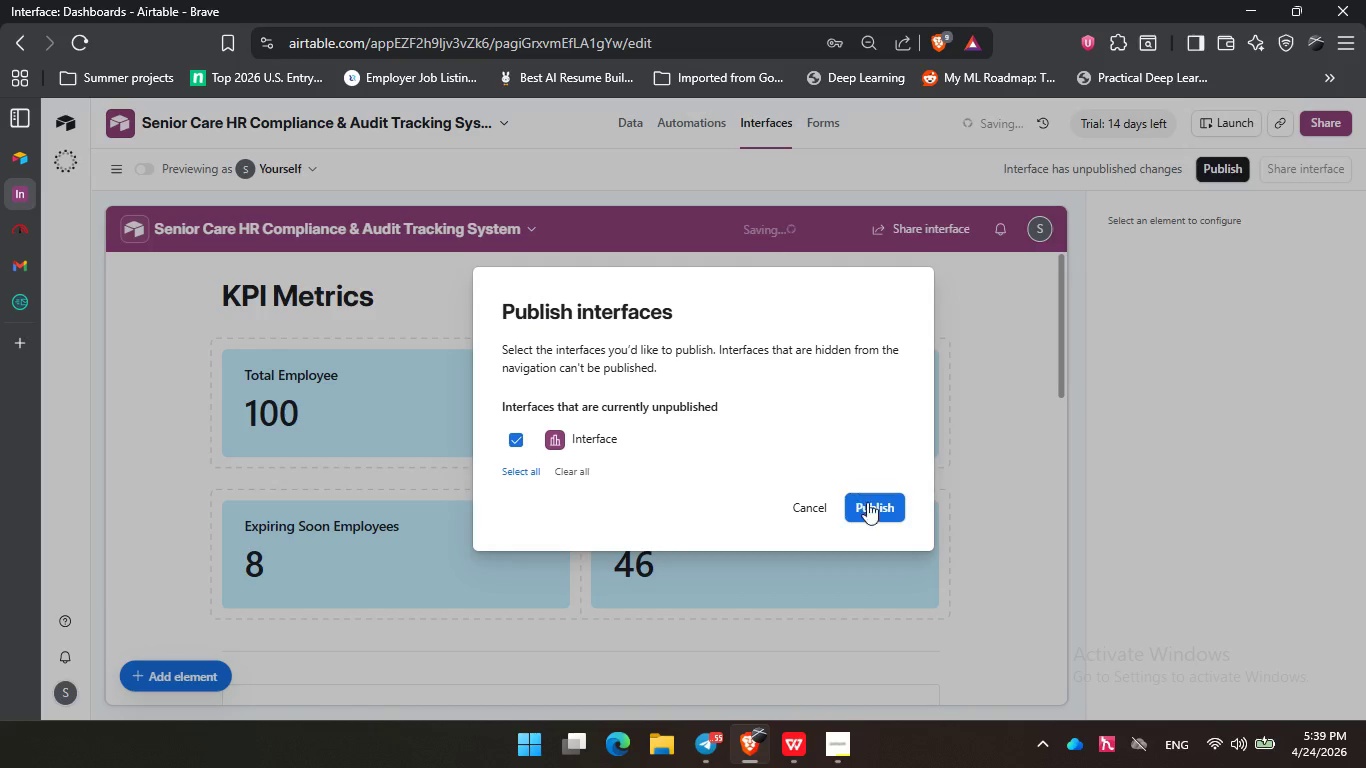 
left_click([867, 517])
 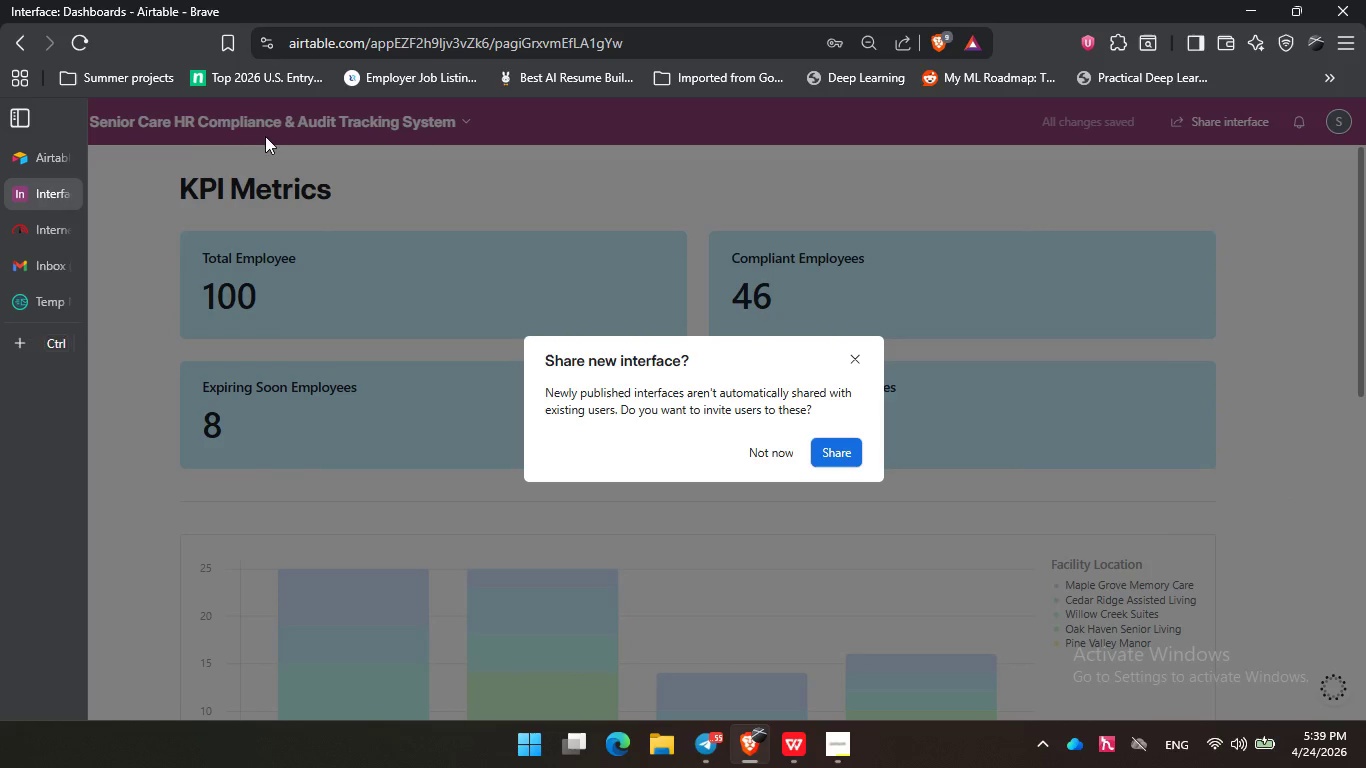 
double_click([188, 120])
 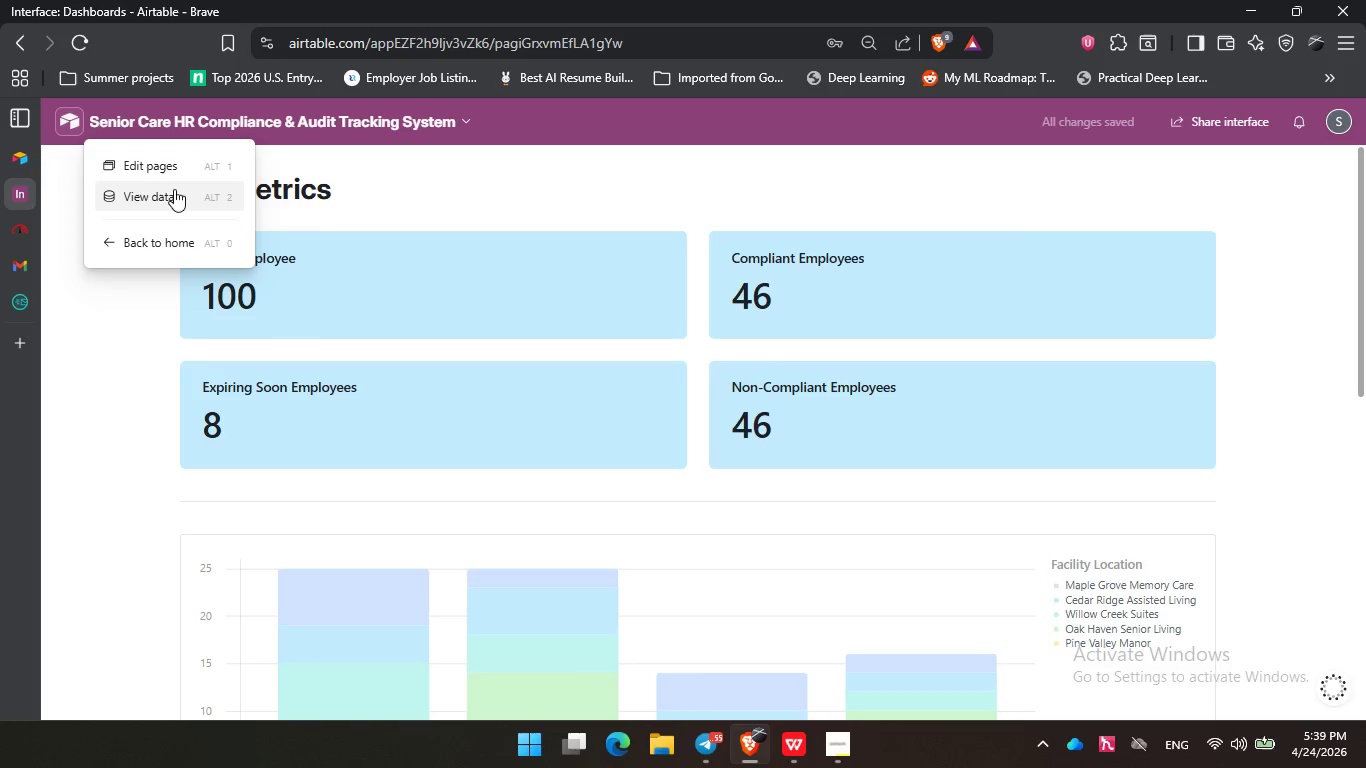 
left_click([174, 189])
 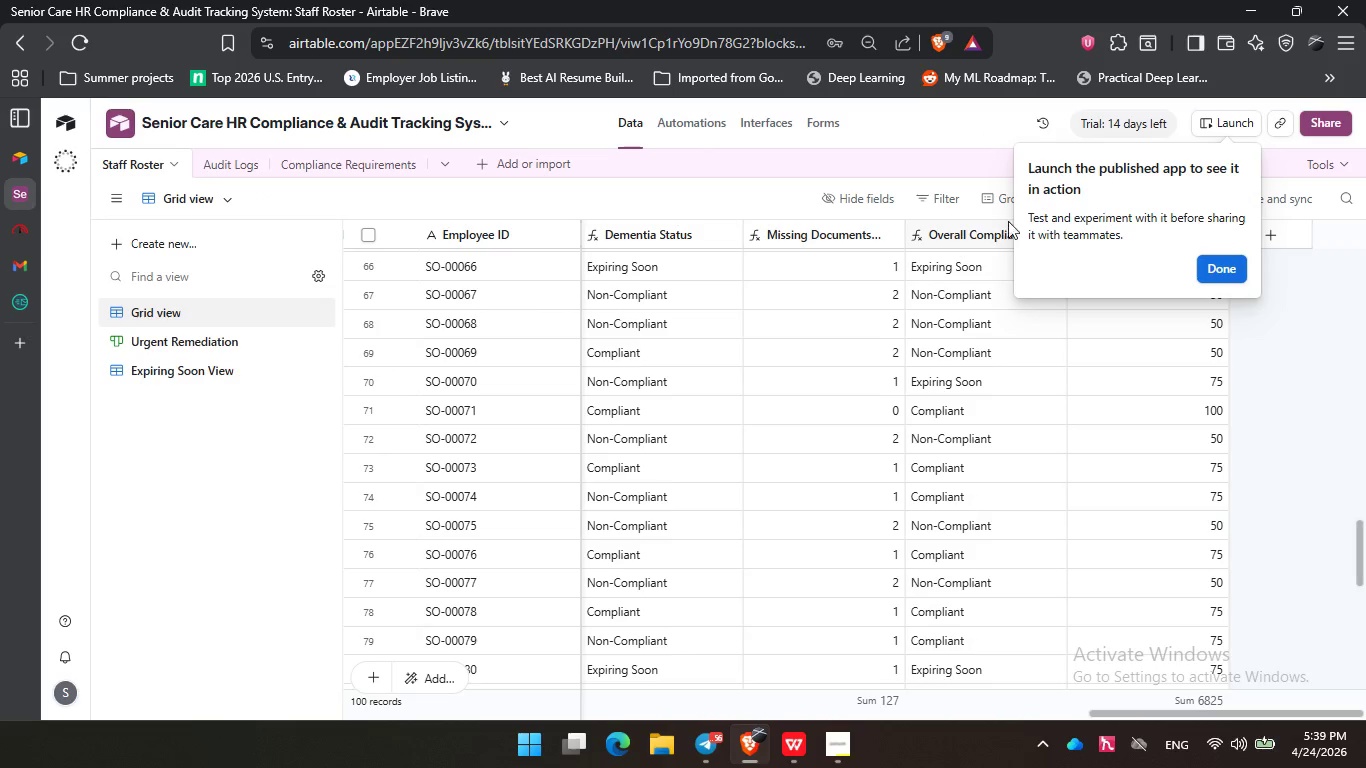 
wait(6.72)
 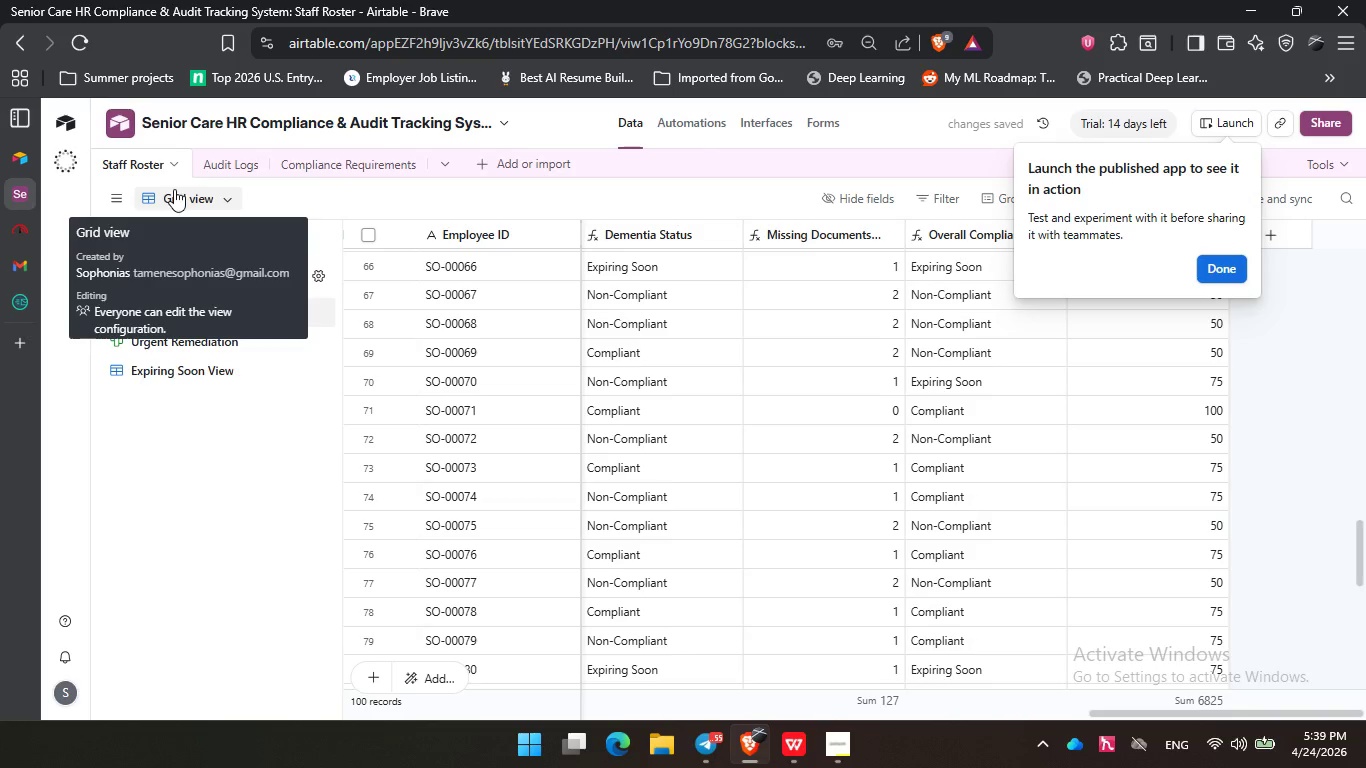 
left_click([1214, 269])
 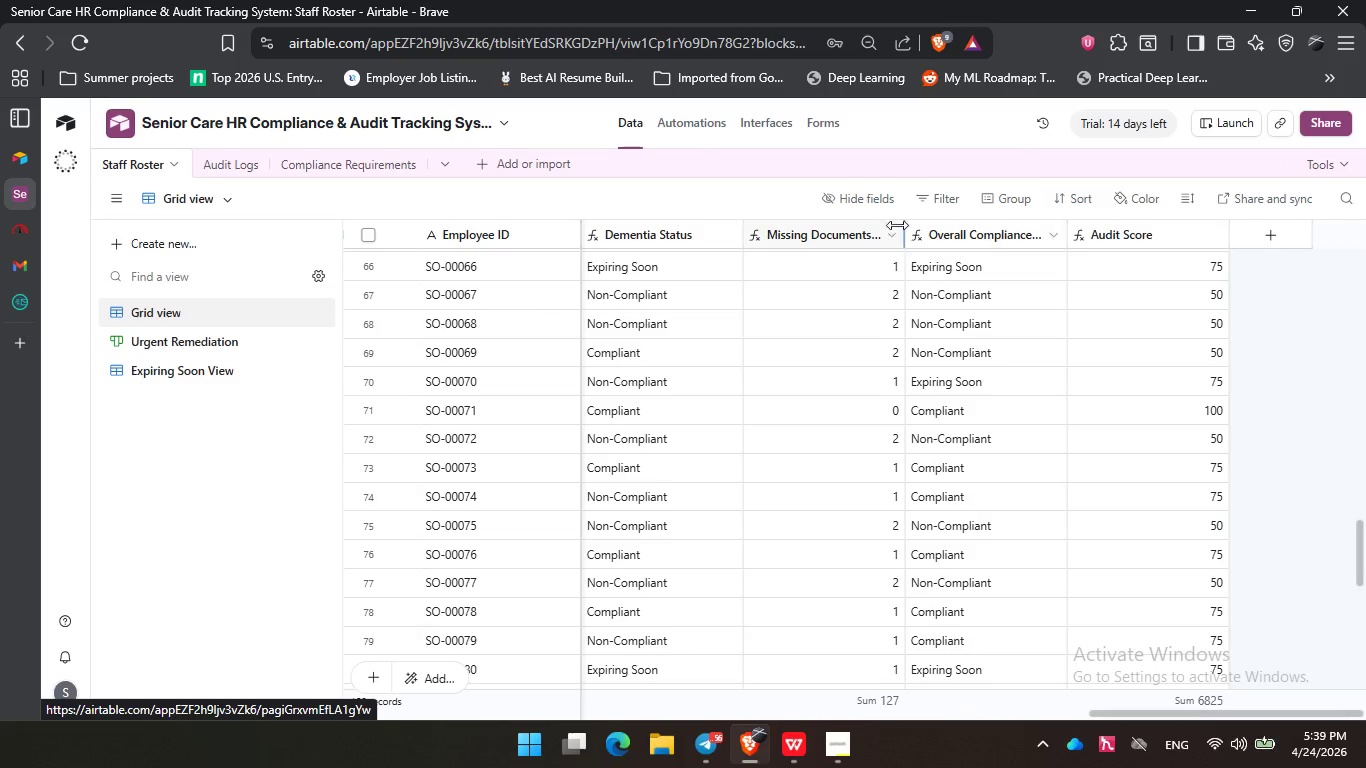 
left_click([993, 194])
 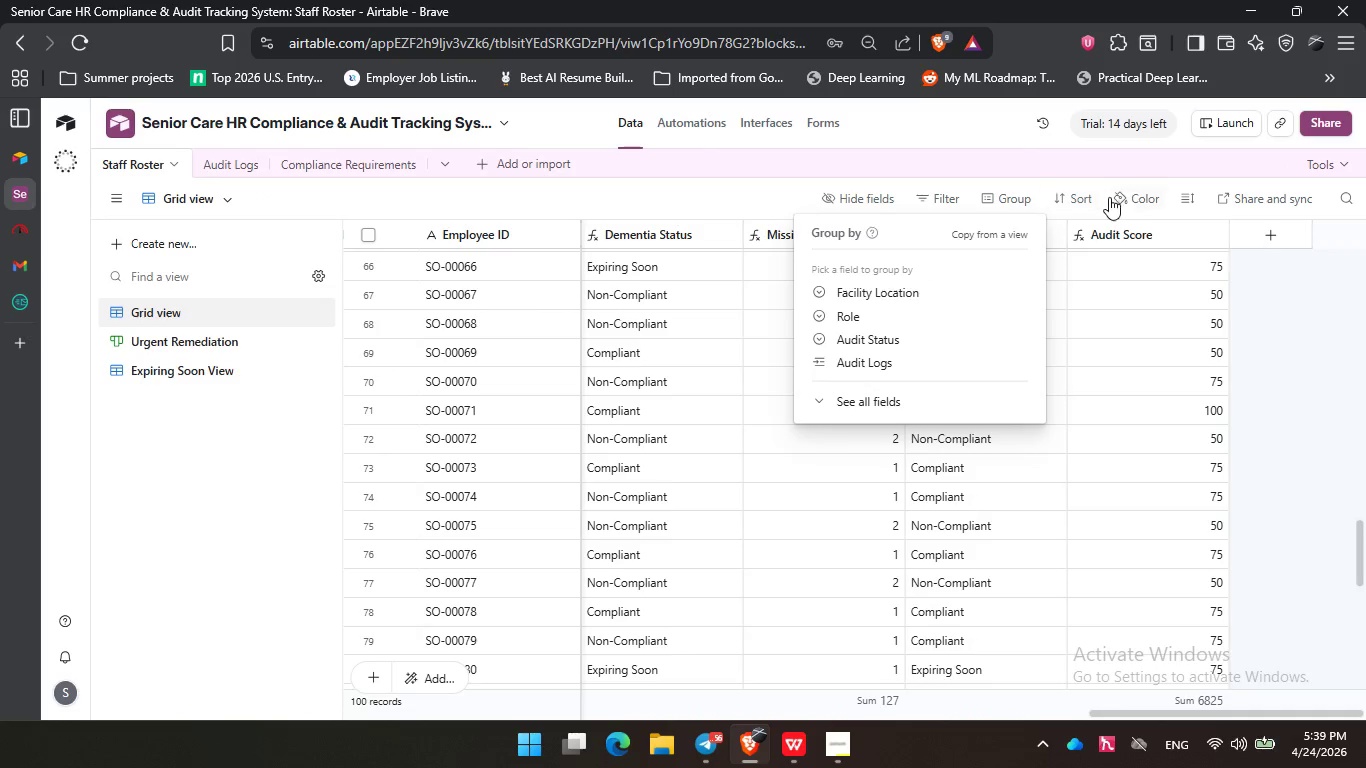 
left_click([1124, 196])
 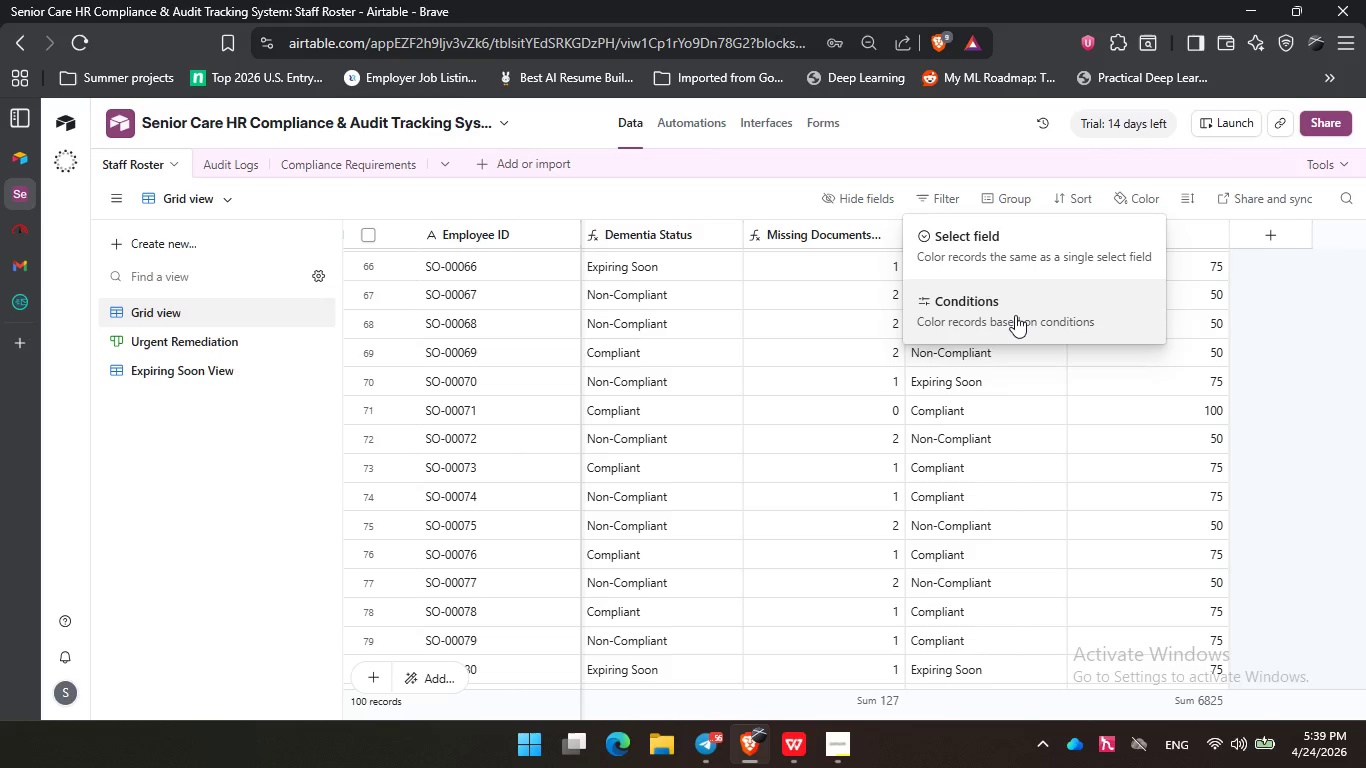 
left_click([1015, 314])
 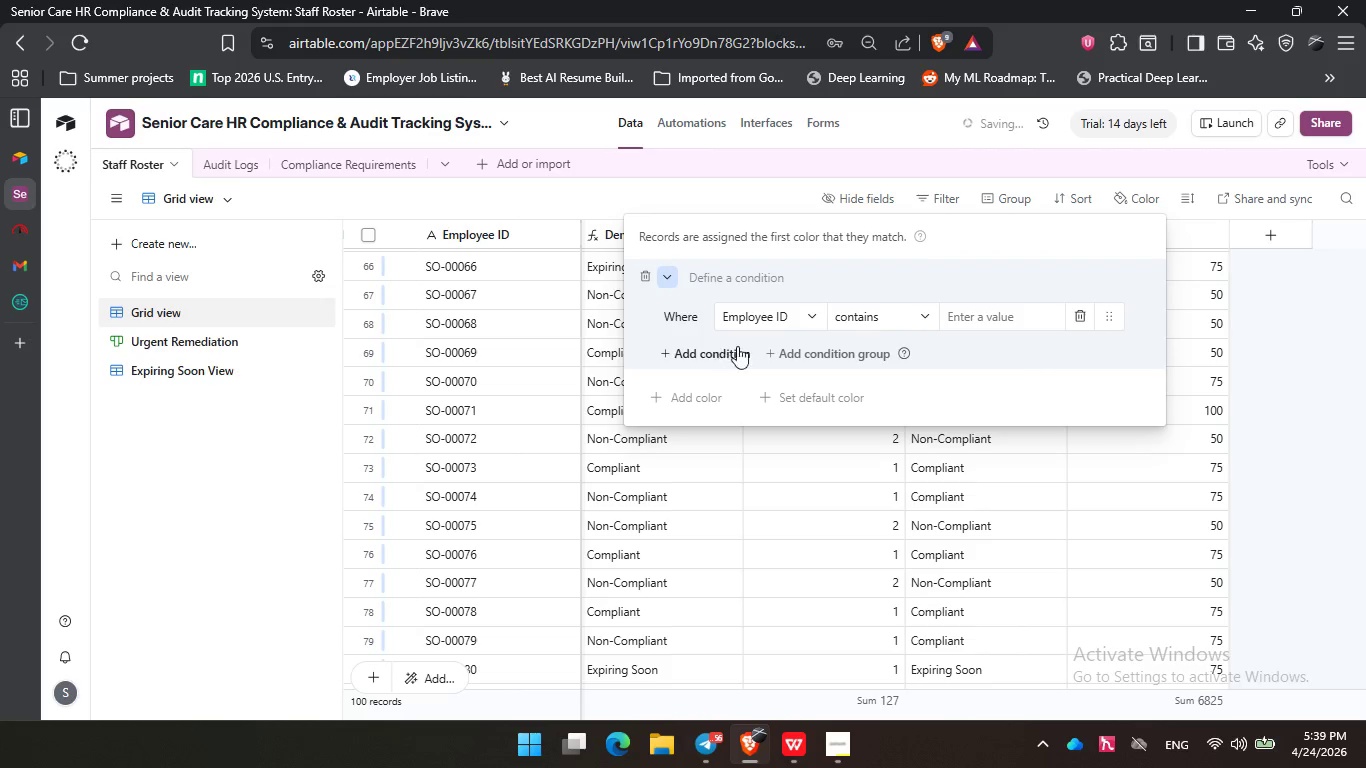 
left_click([777, 310])
 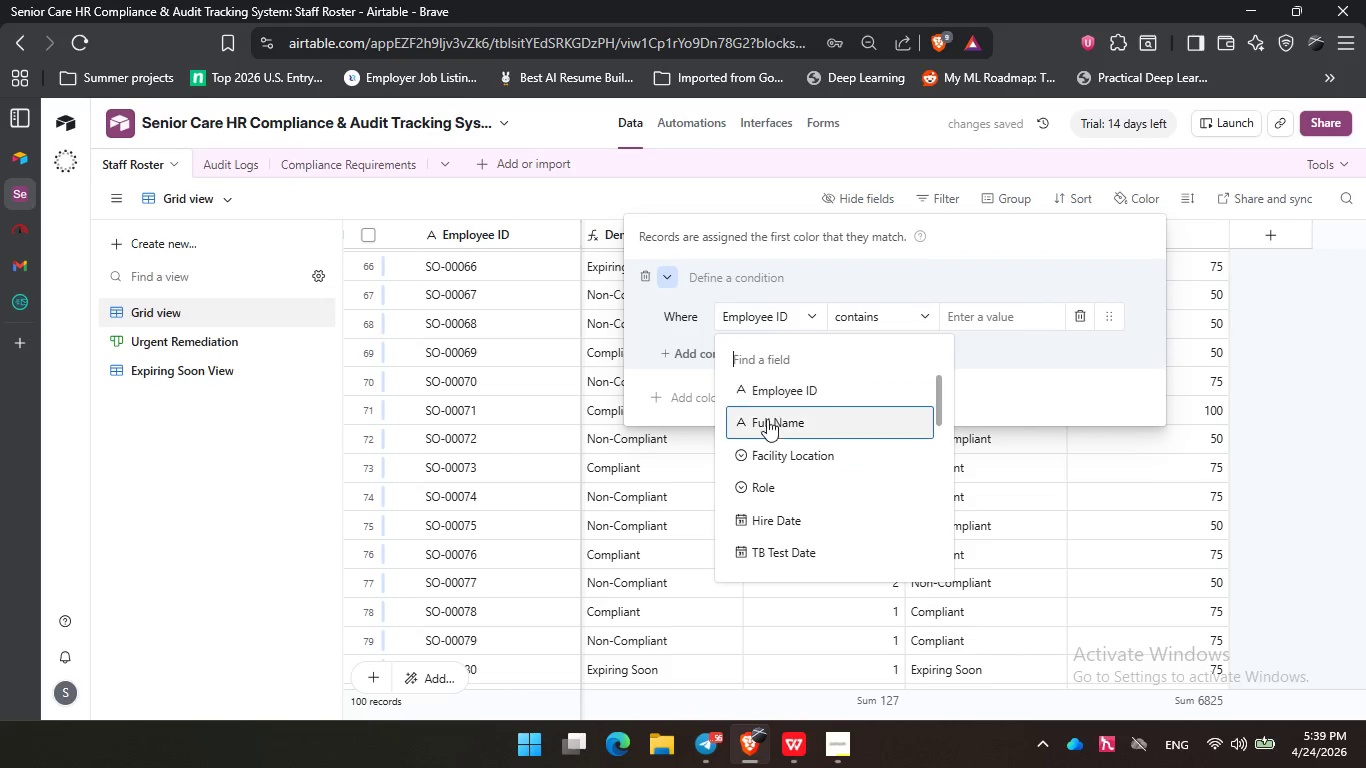 
scroll: coordinate [782, 481], scroll_direction: down, amount: 9.0
 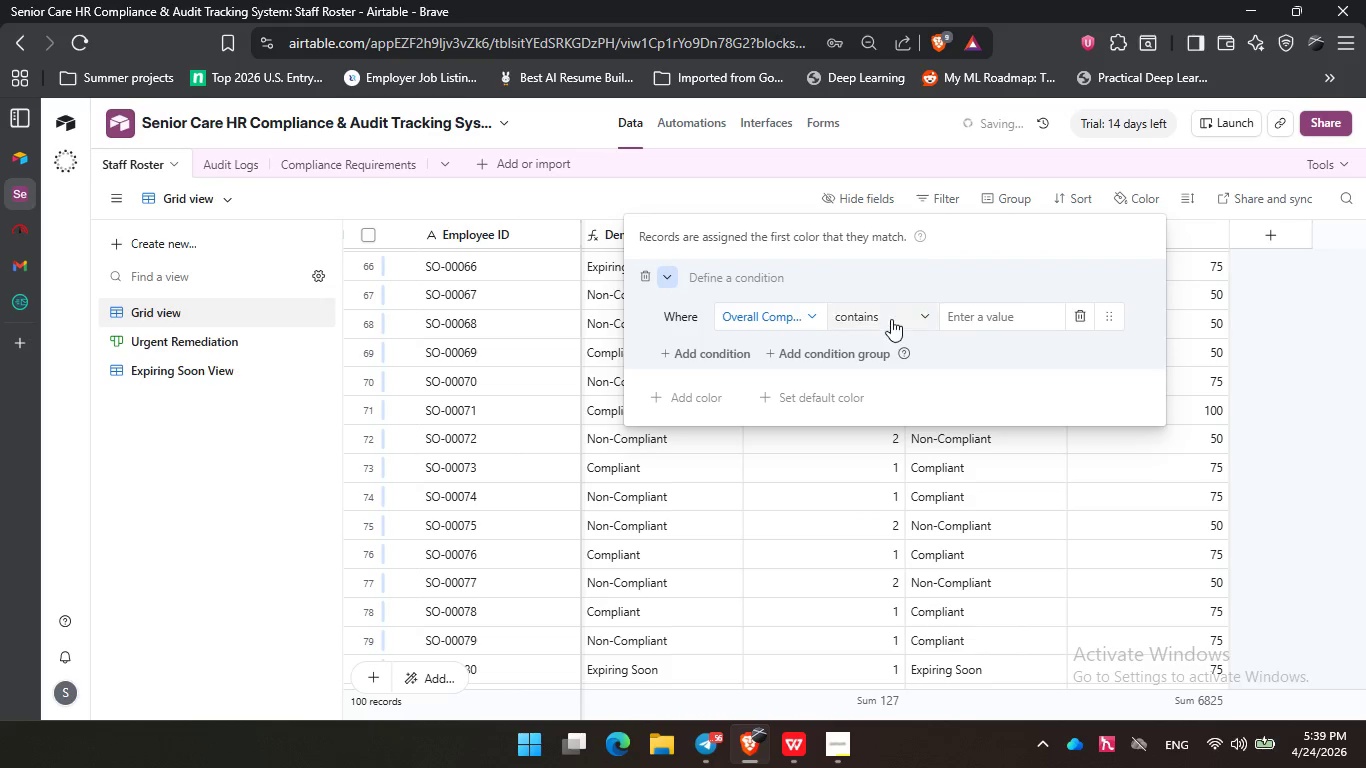 
left_click([891, 319])
 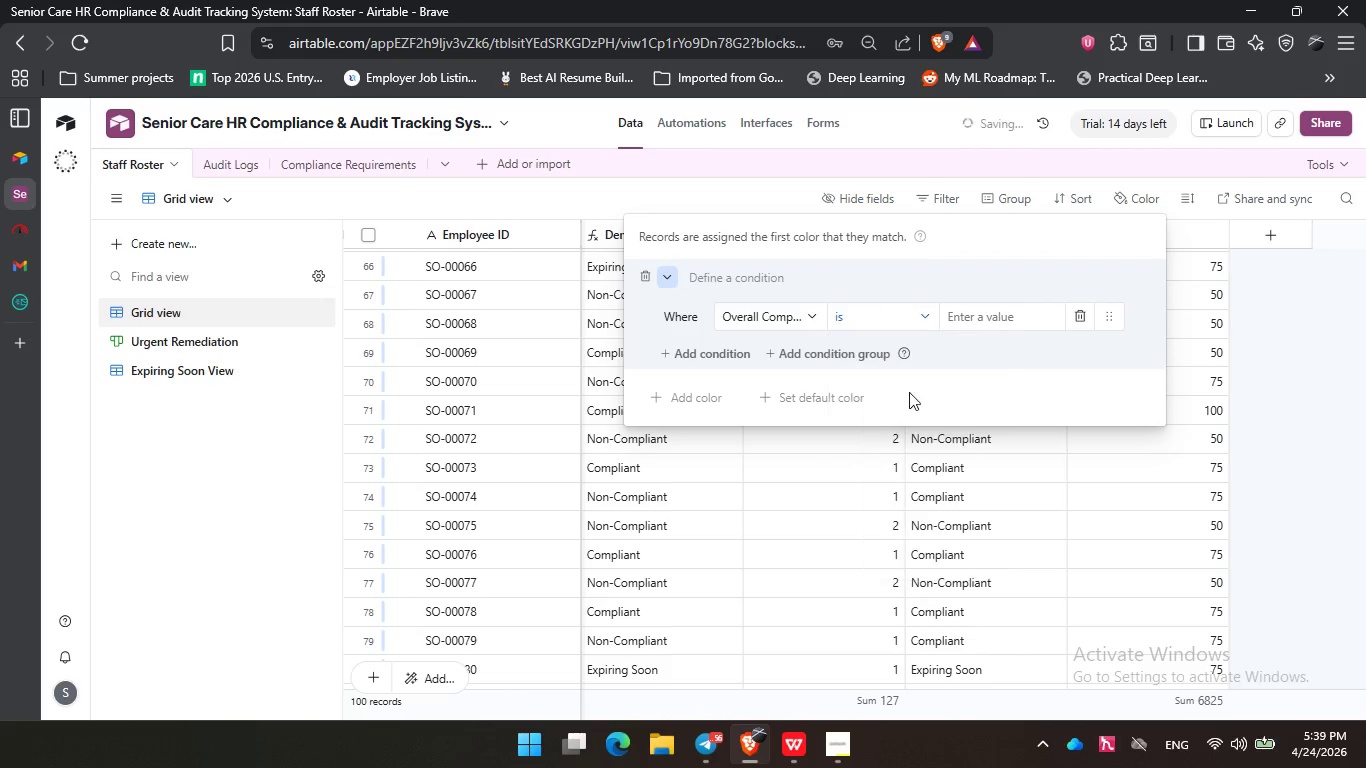 
double_click([965, 315])
 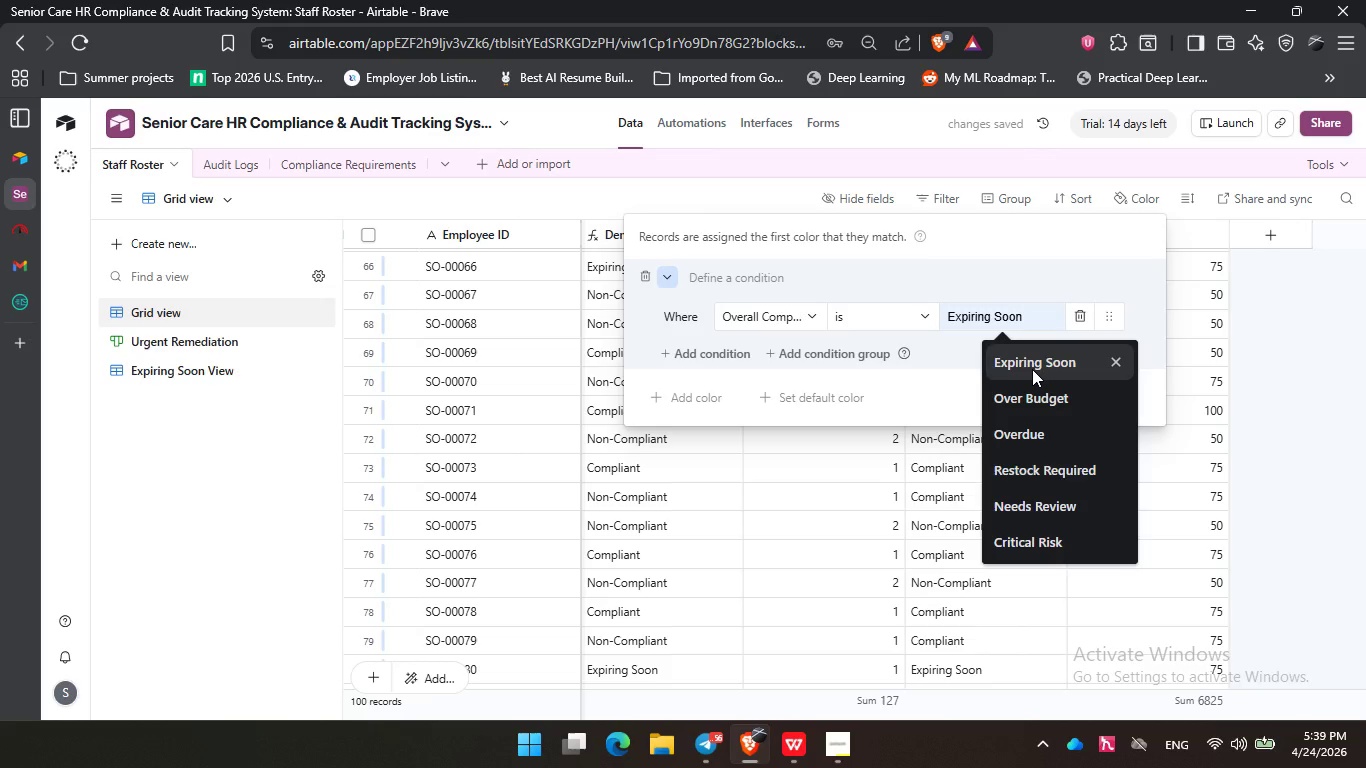 
left_click([1032, 369])
 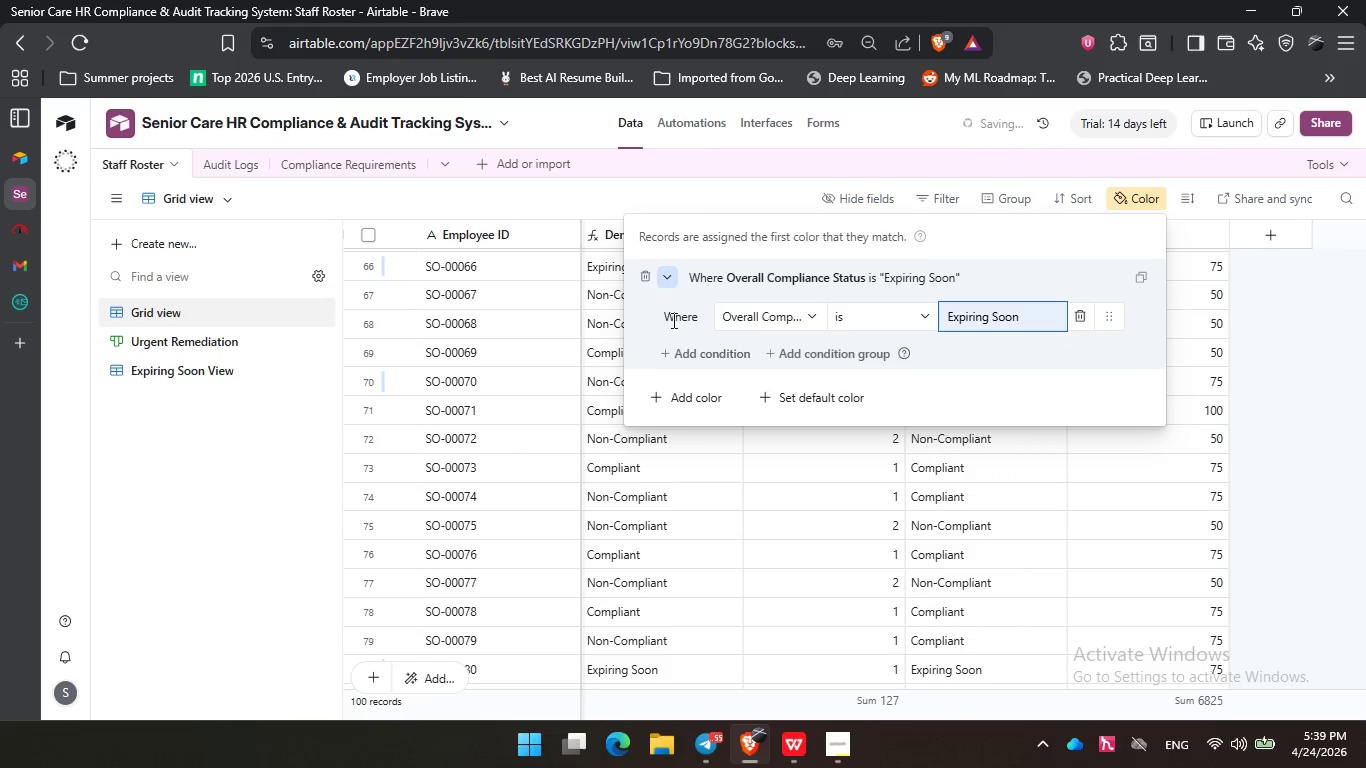 
left_click([671, 277])
 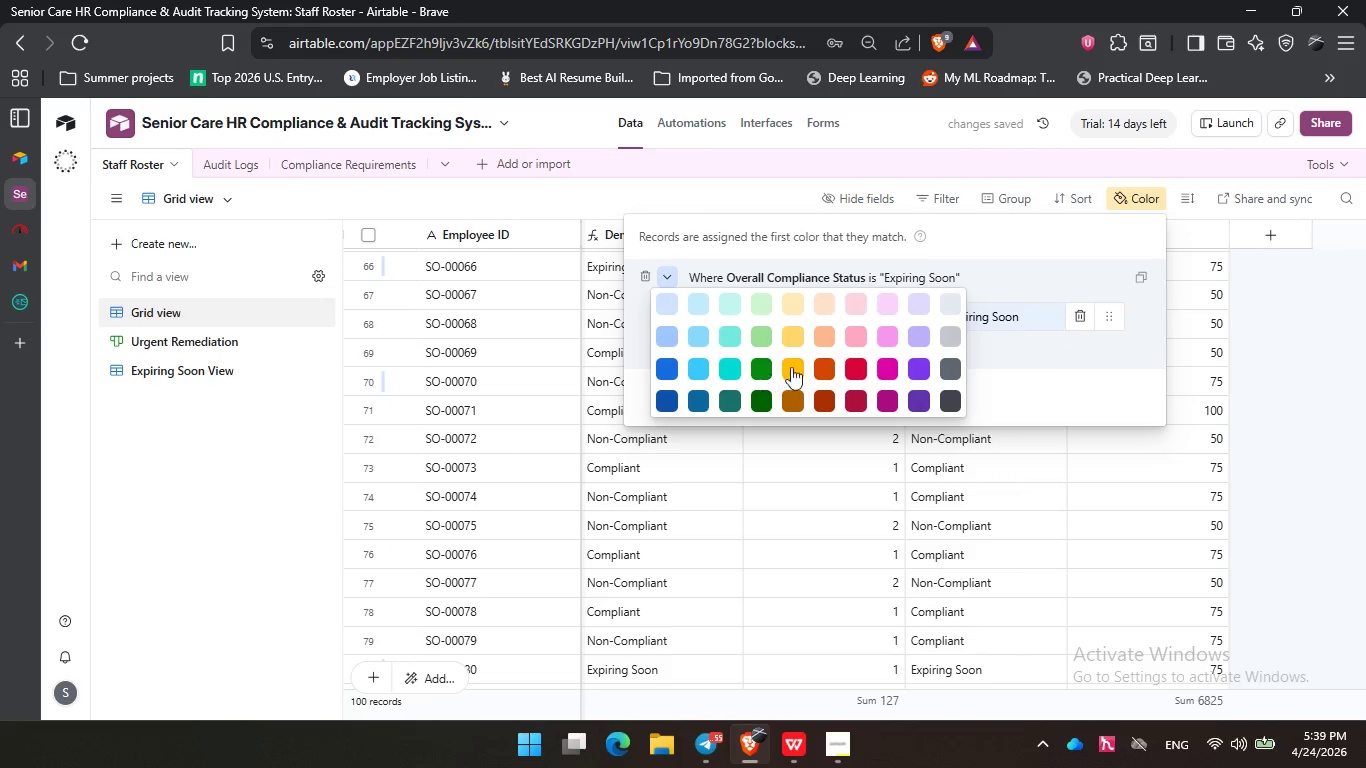 
left_click([803, 363])
 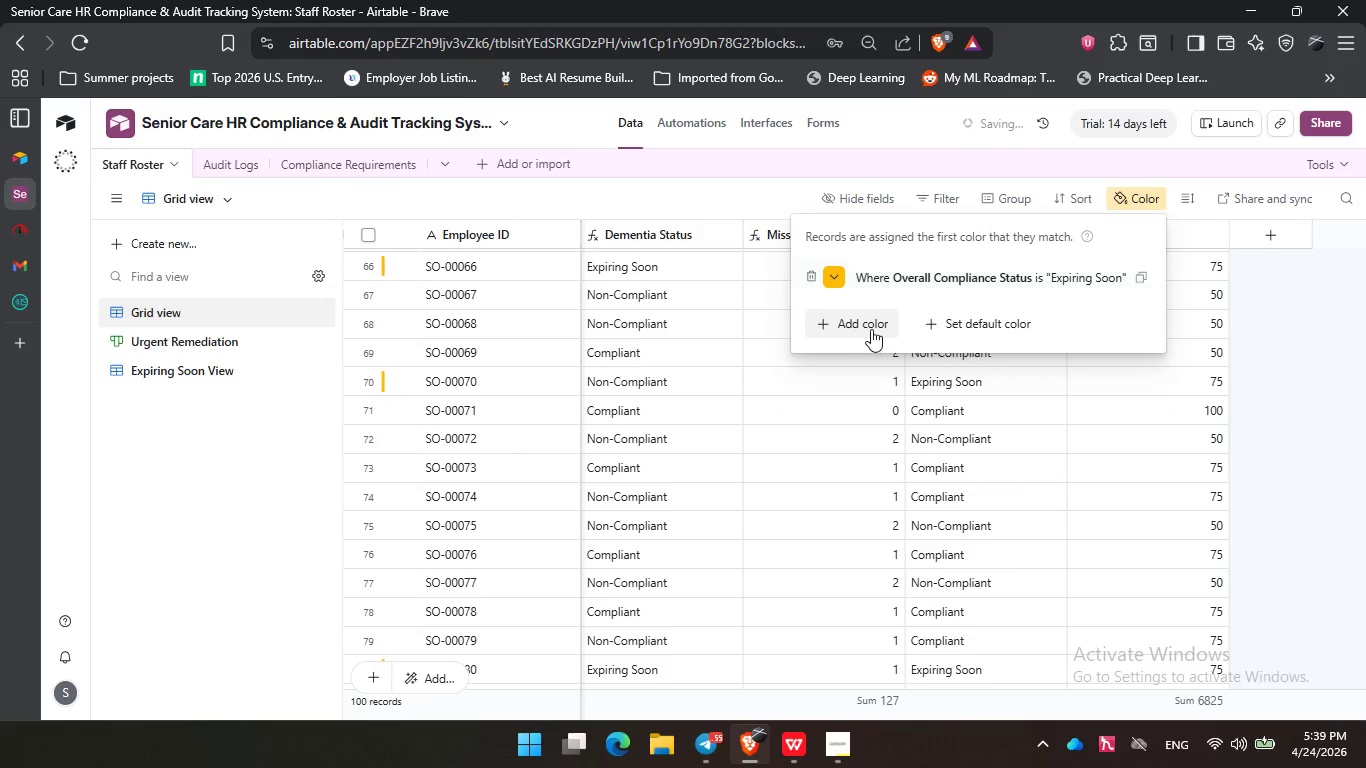 
left_click([866, 325])
 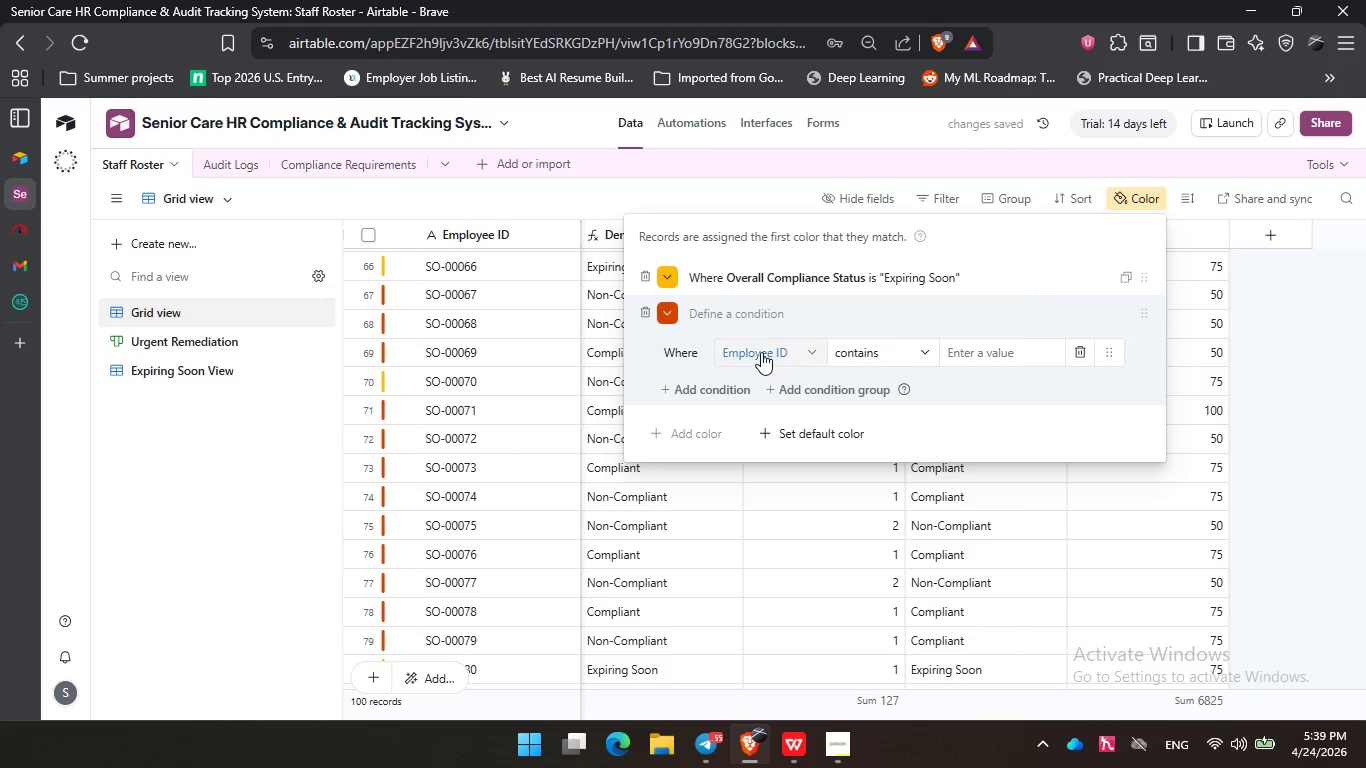 
scroll: coordinate [789, 476], scroll_direction: down, amount: 7.0
 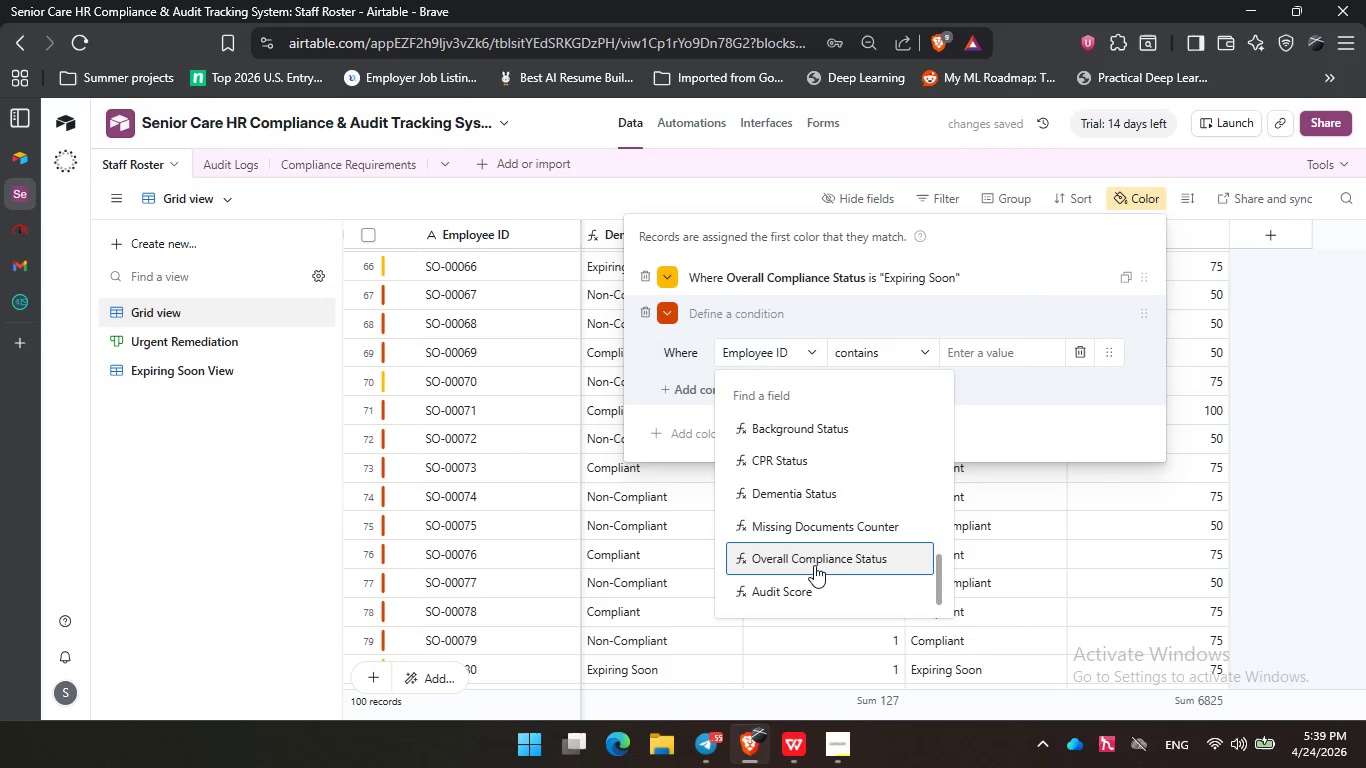 
left_click([815, 560])
 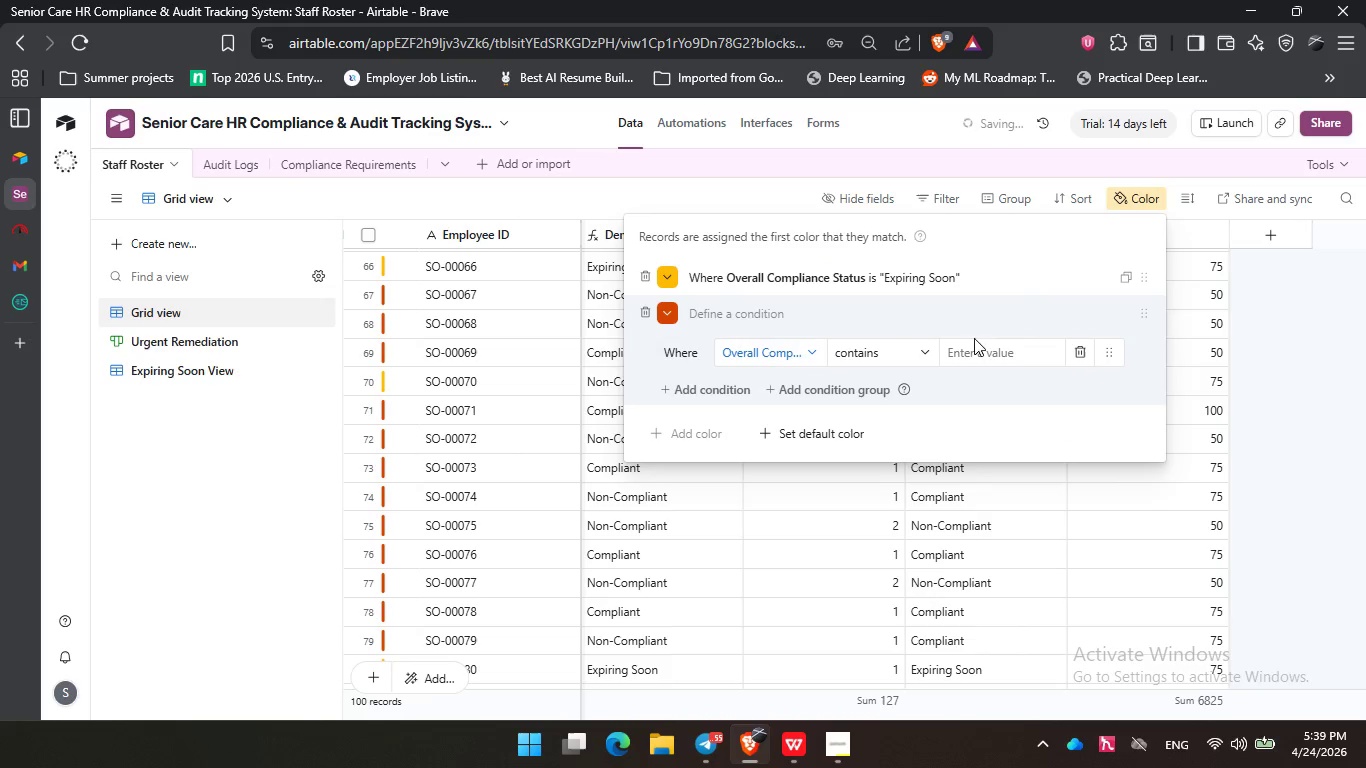 
left_click([886, 349])
 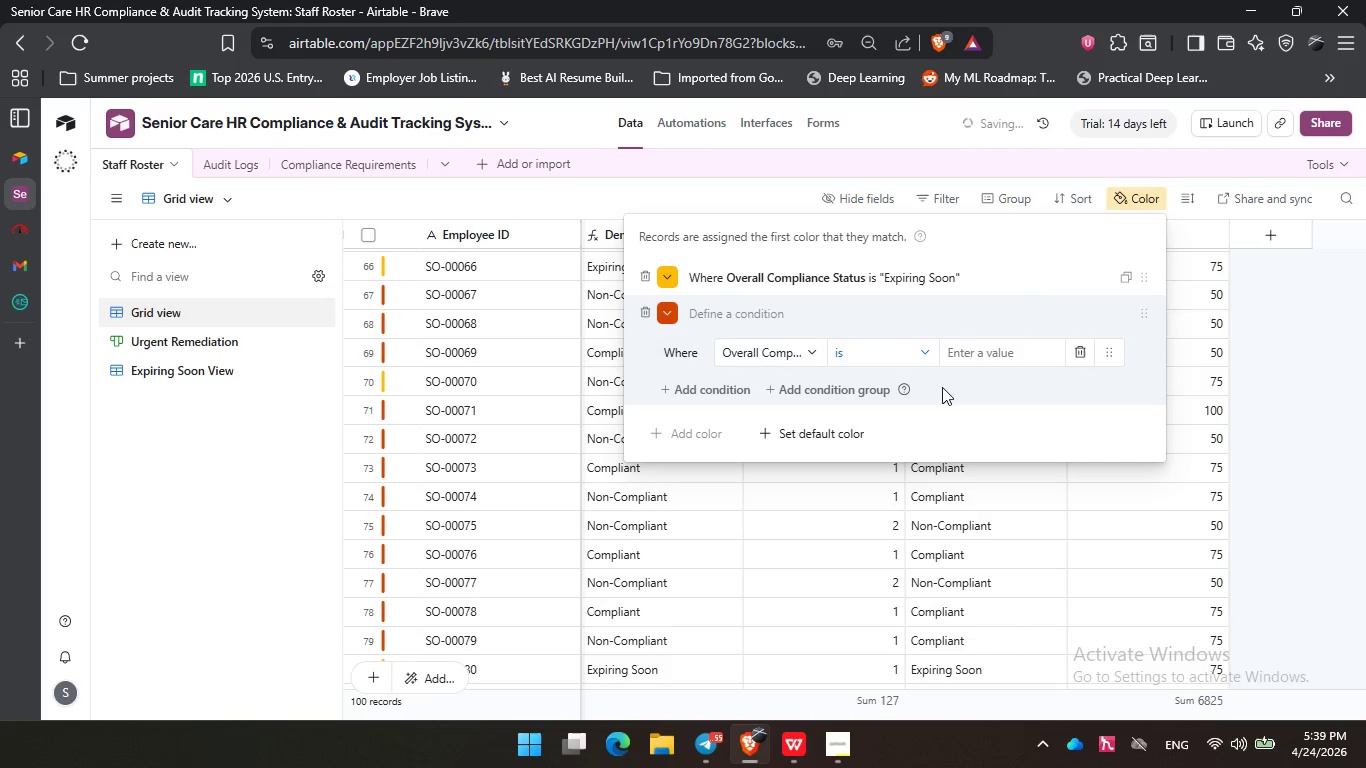 
double_click([963, 357])
 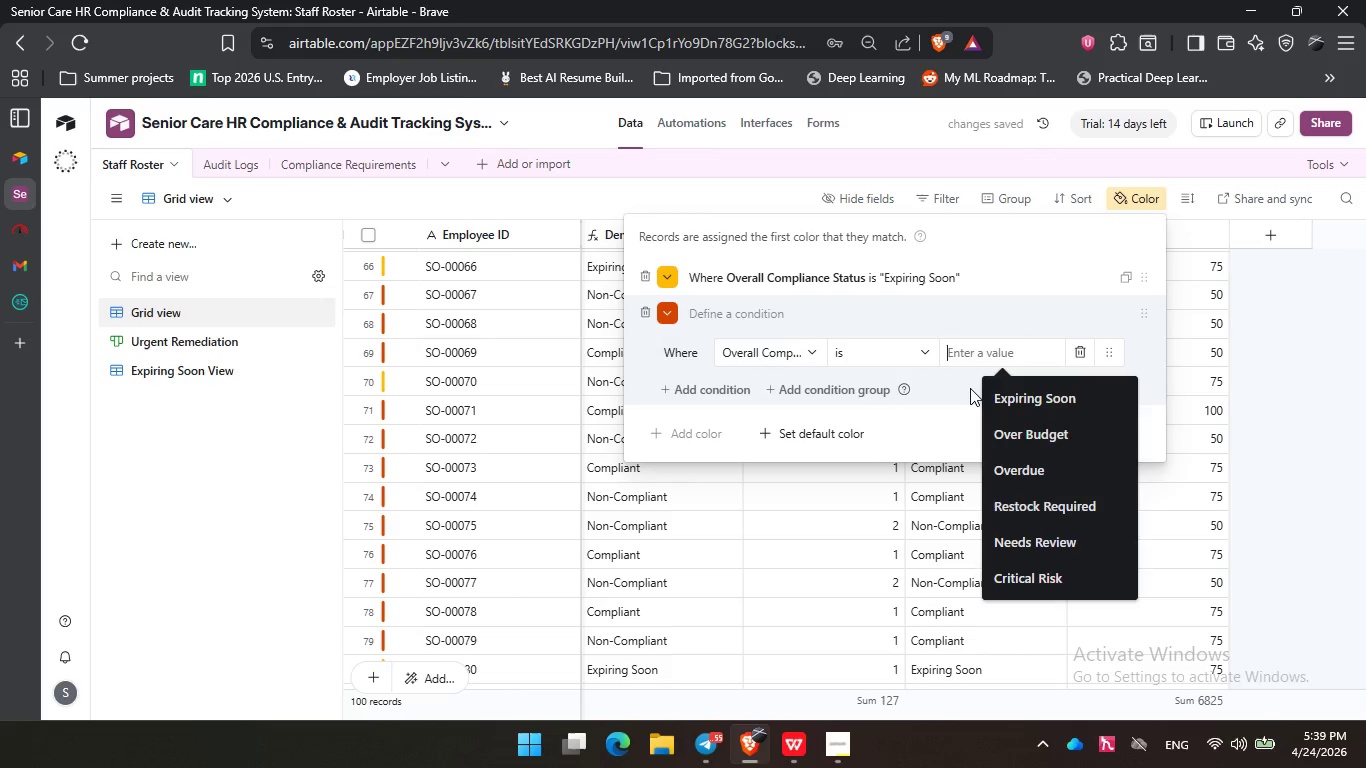 
type(no)
 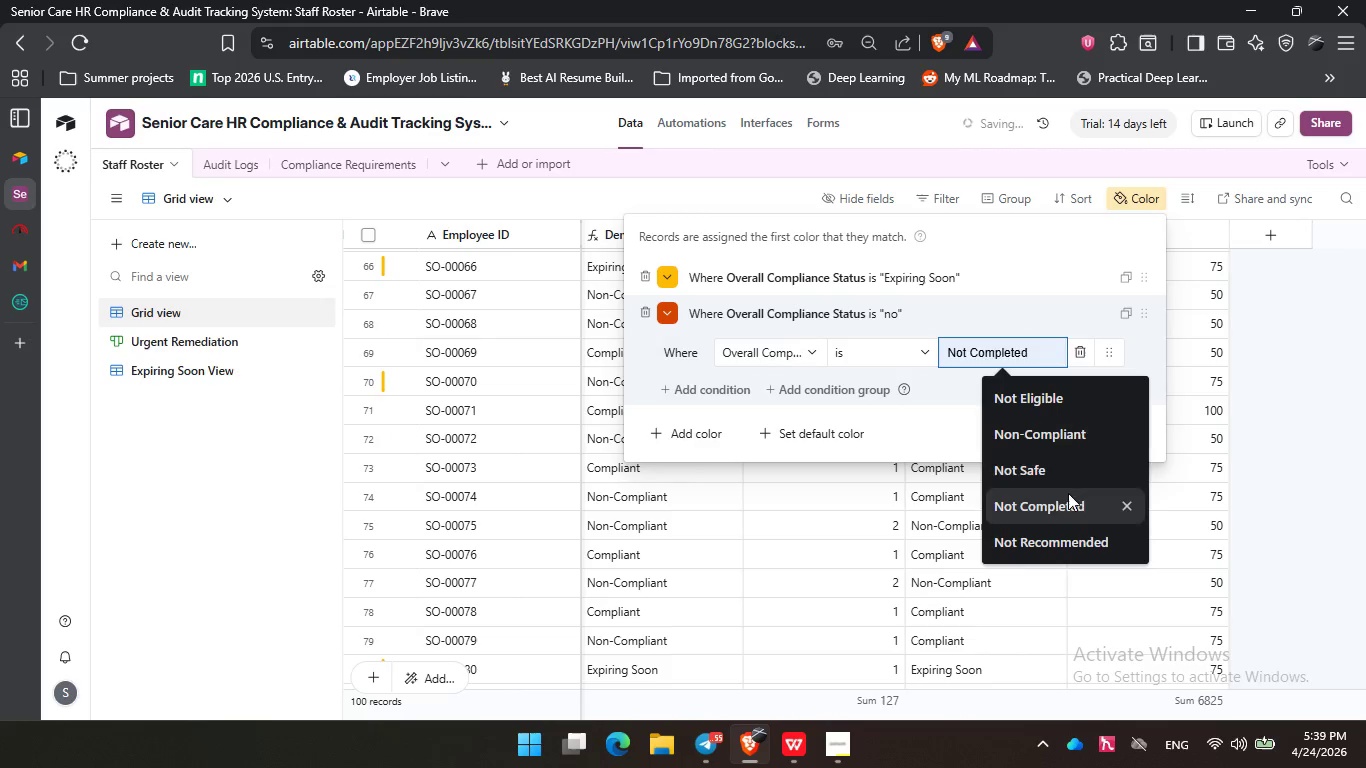 
left_click([1044, 433])
 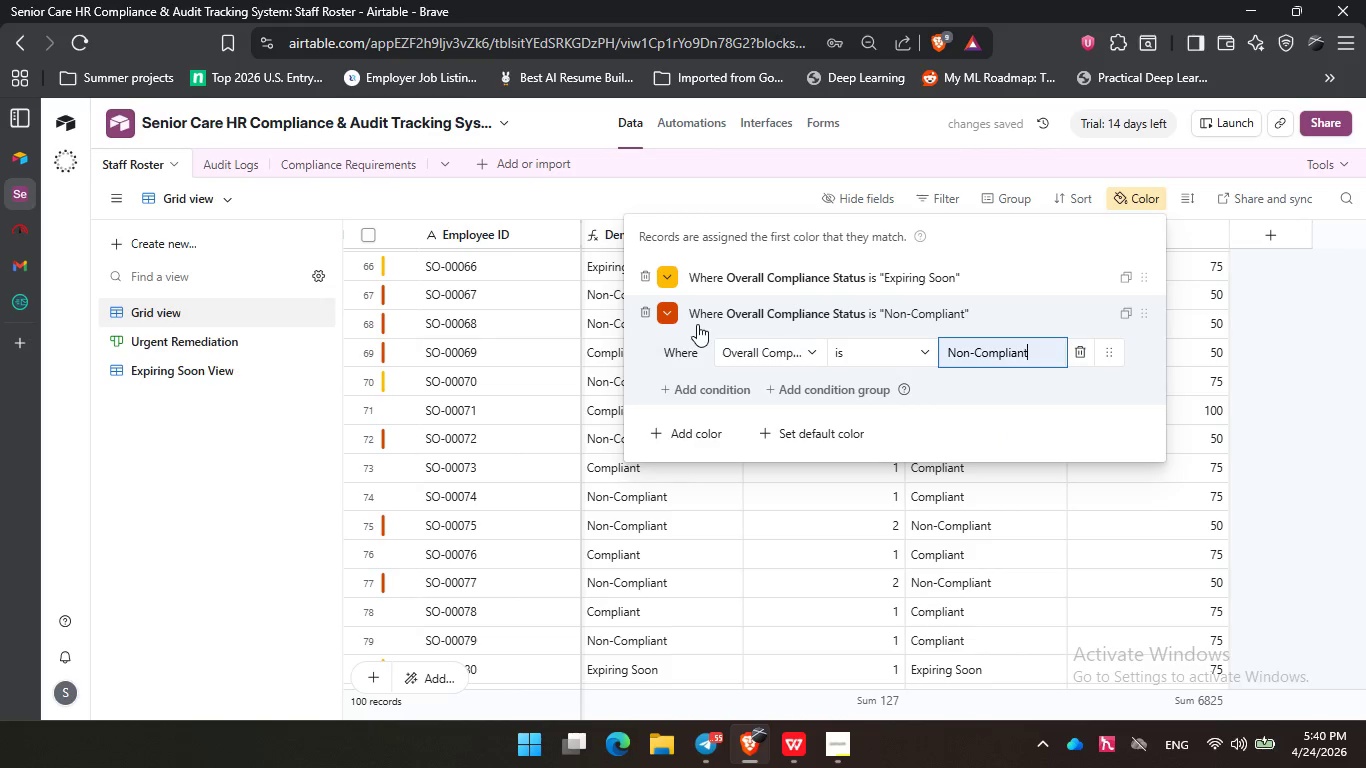 
wait(9.28)
 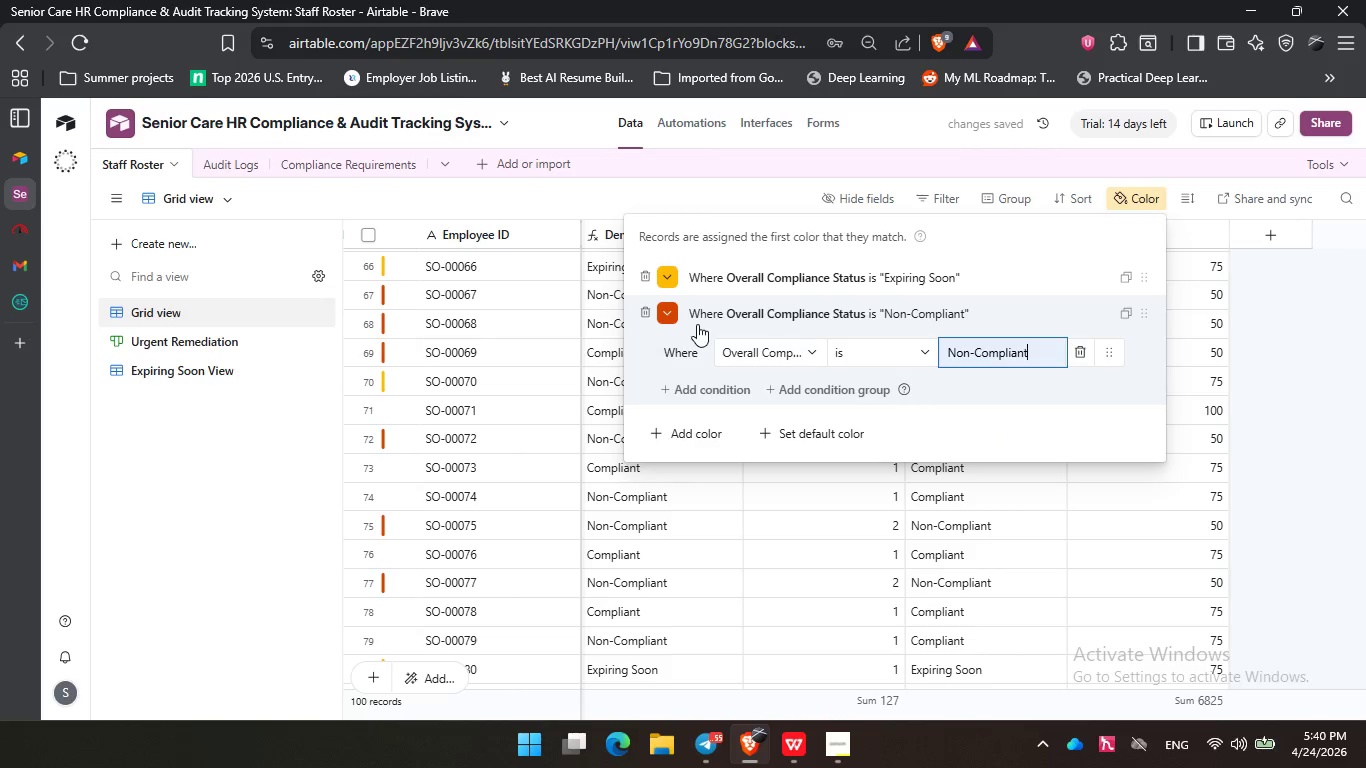 
left_click([836, 434])
 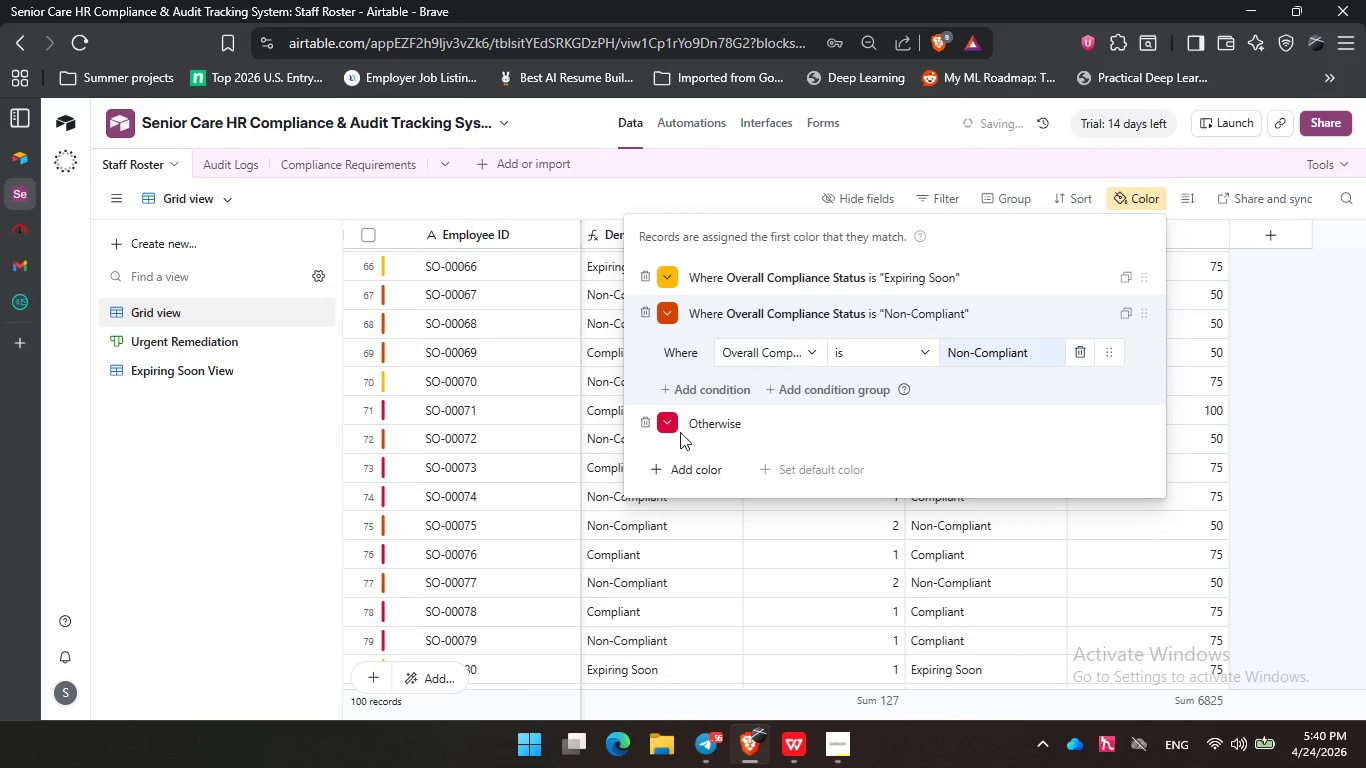 
left_click([674, 419])
 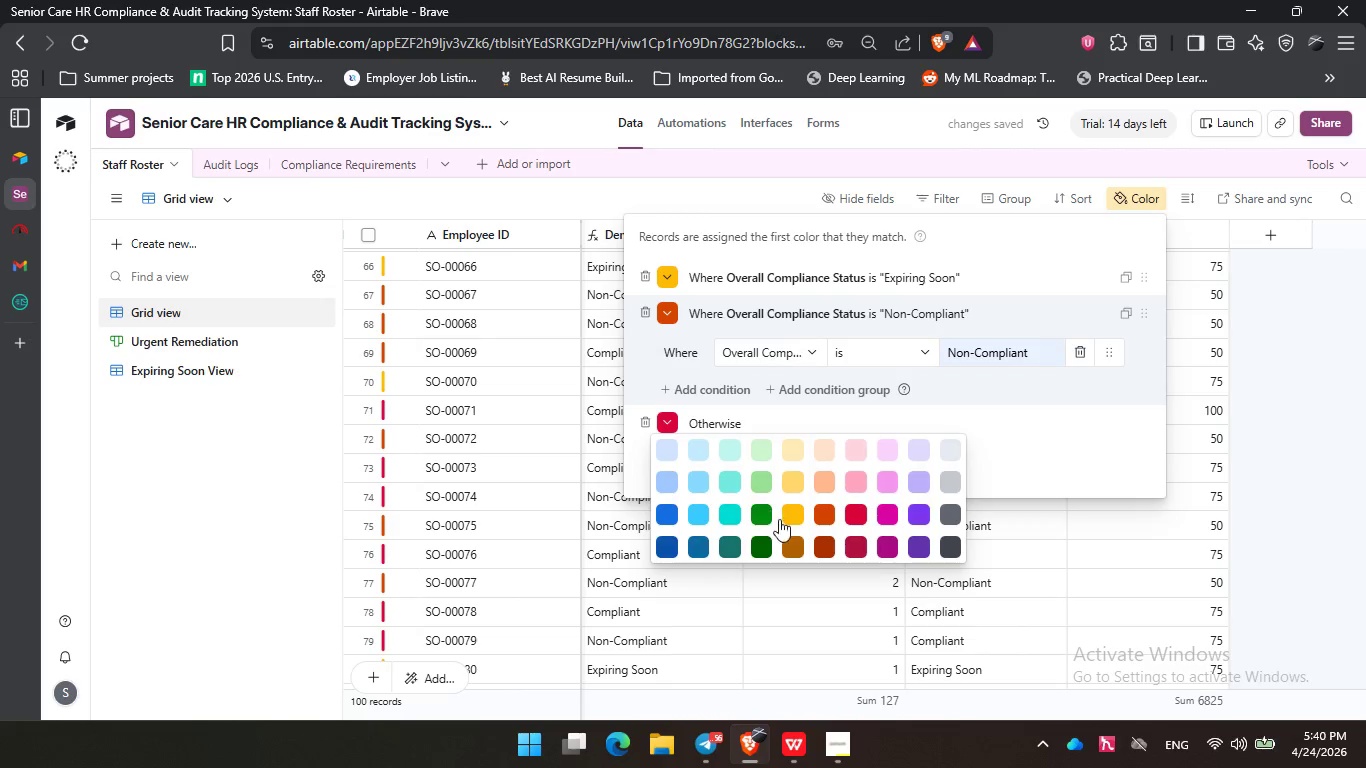 
left_click([764, 511])
 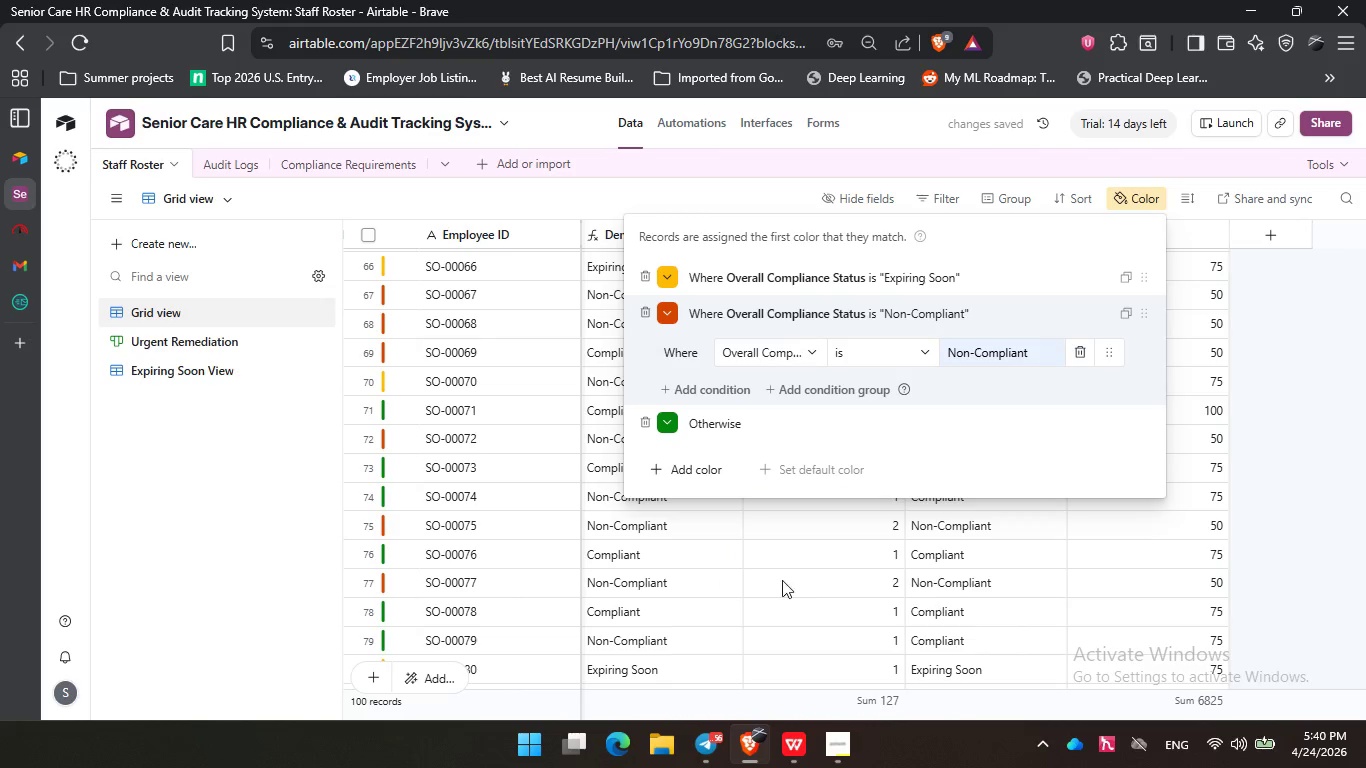 
left_click([583, 193])
 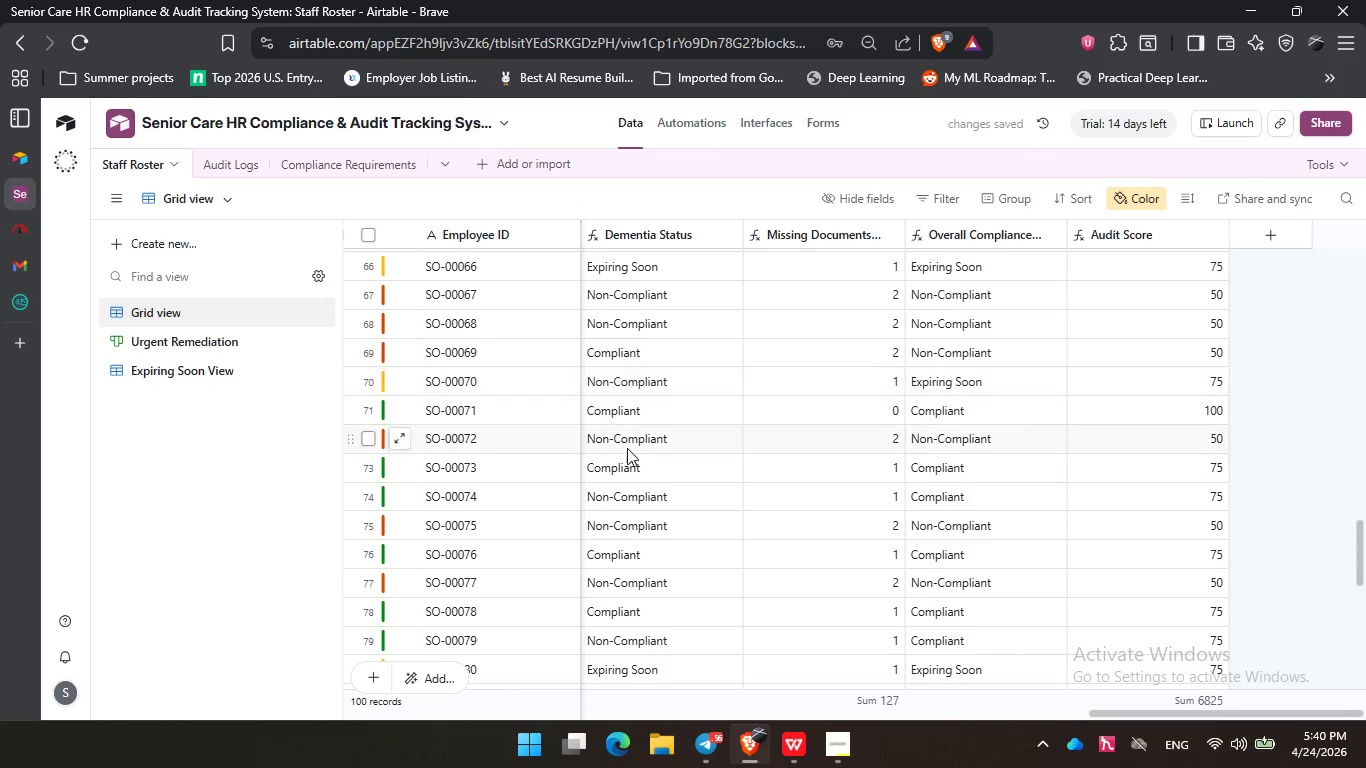 
scroll: coordinate [629, 449], scroll_direction: up, amount: 30.0
 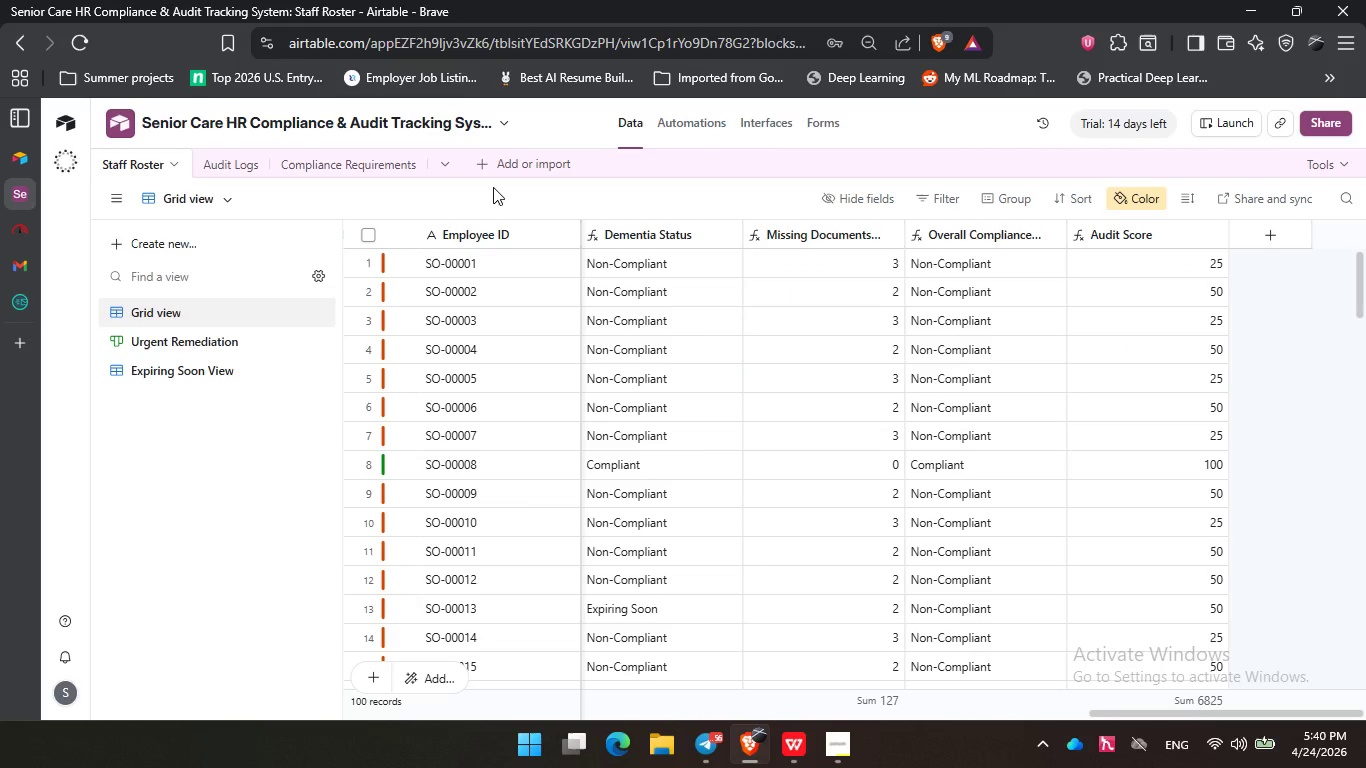 
wait(26.05)
 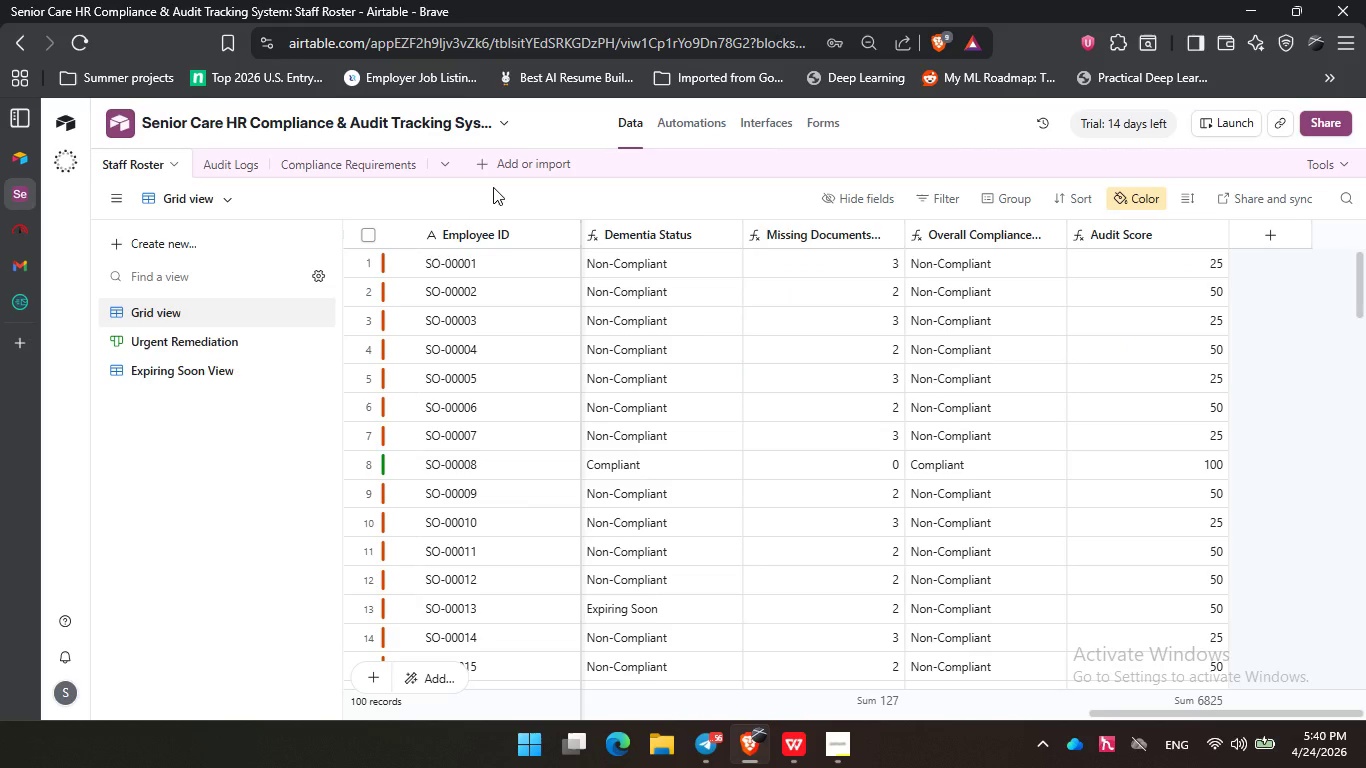 
left_click([708, 131])
 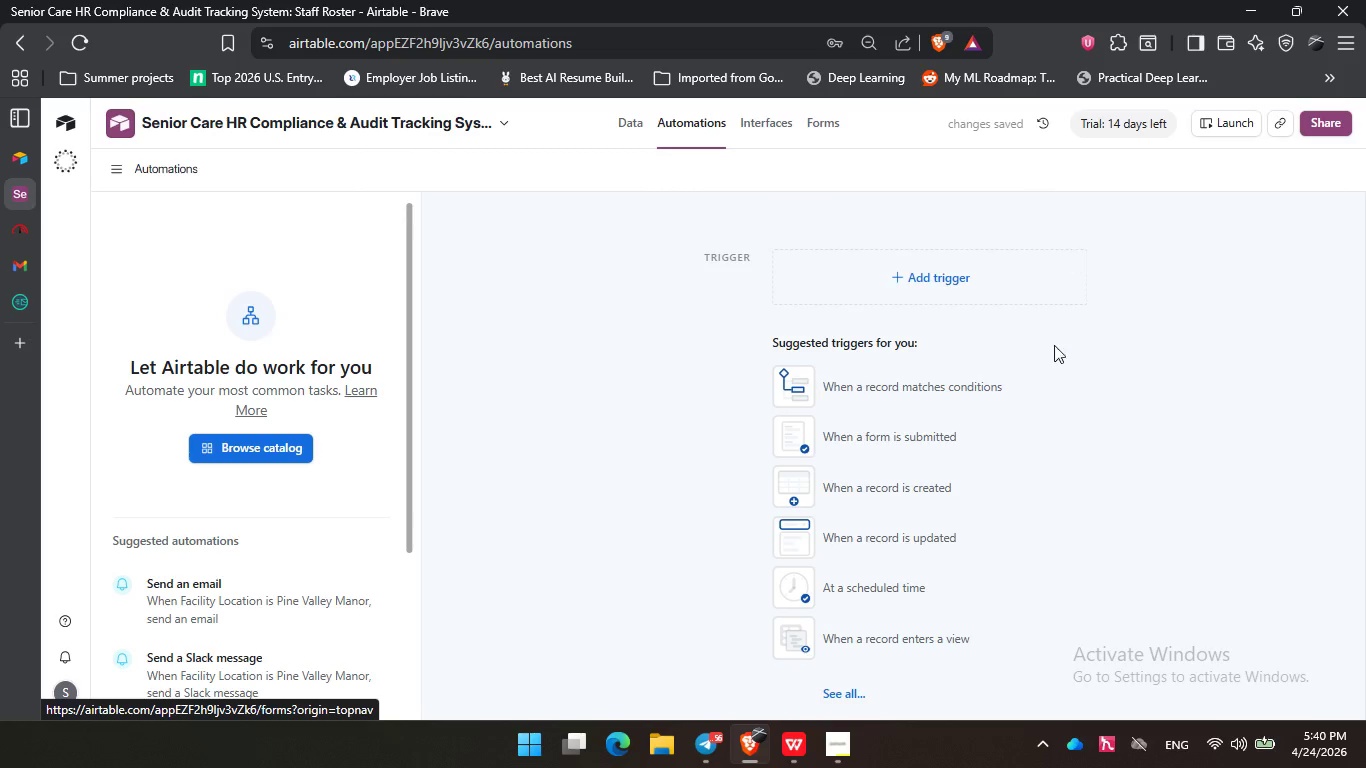 
wait(6.56)
 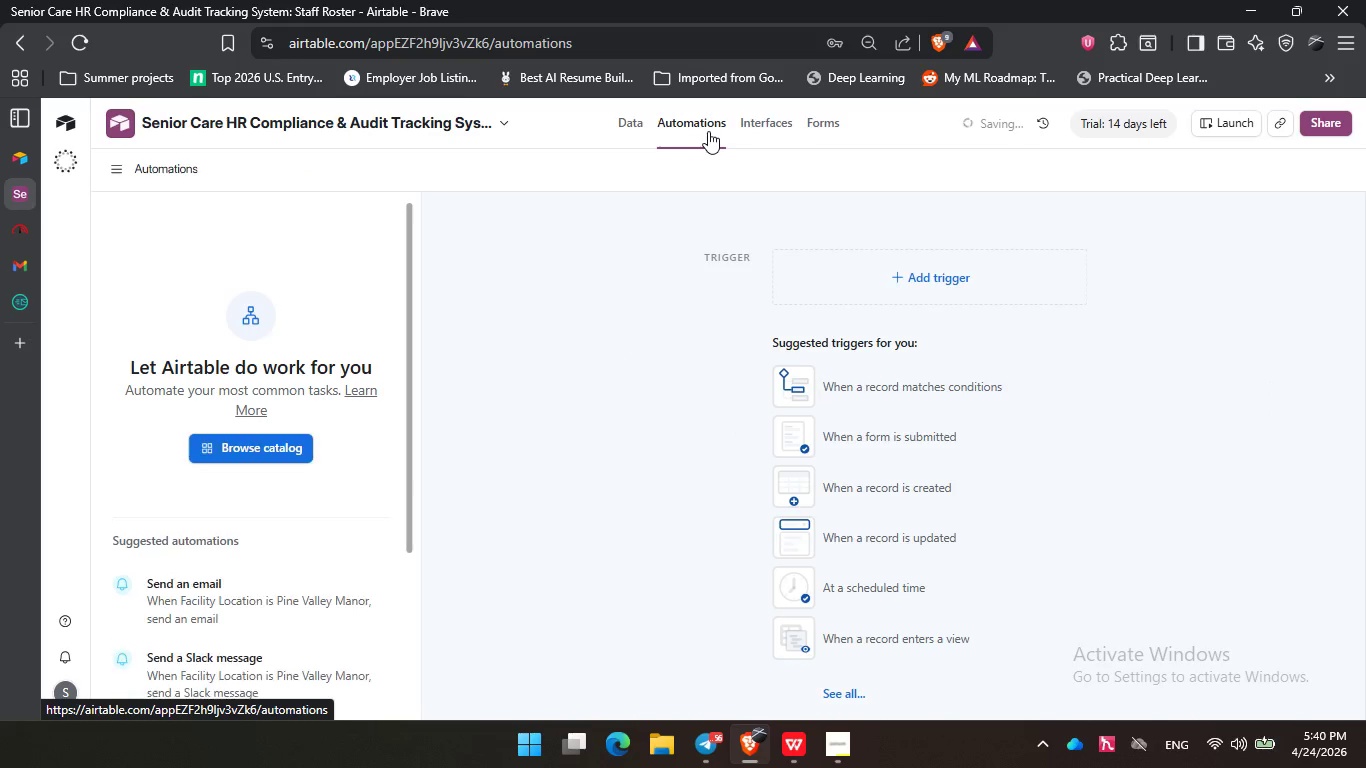 
left_click([922, 394])
 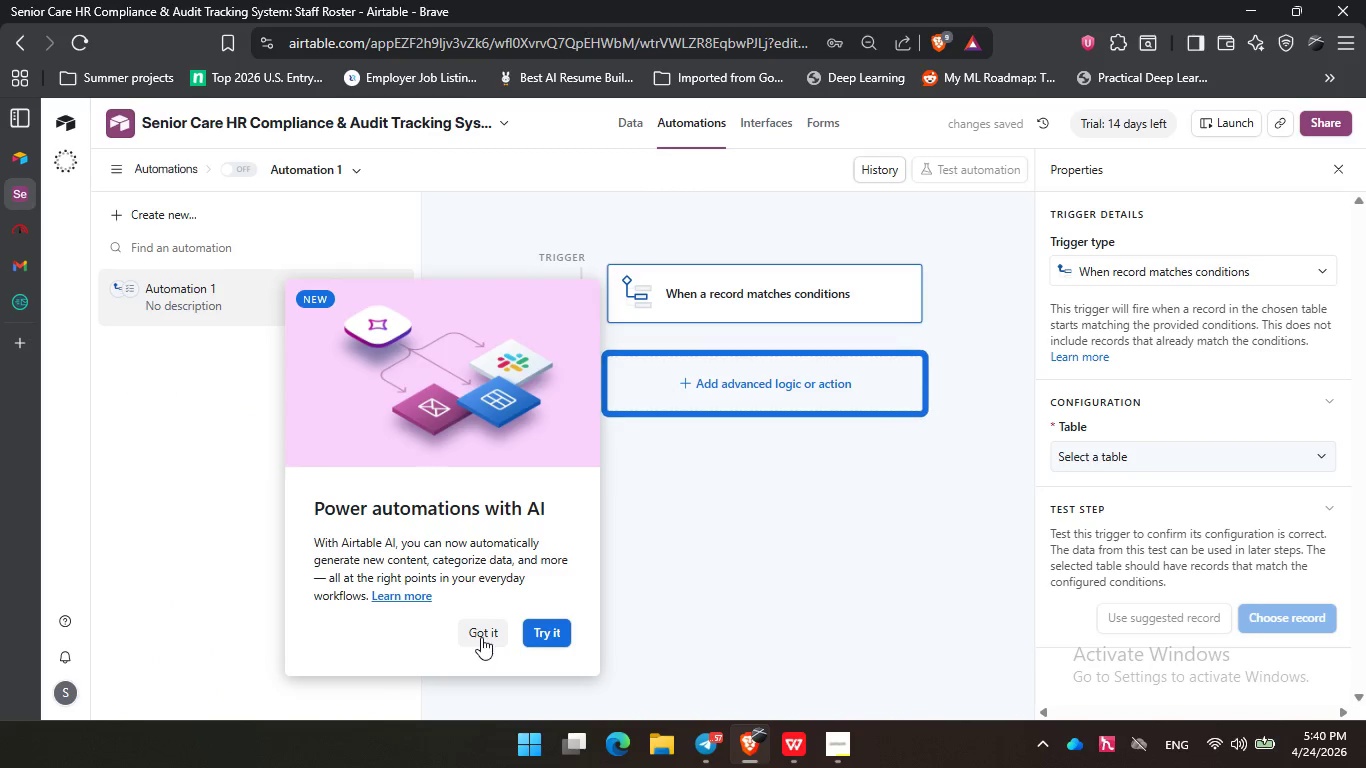 
left_click([487, 633])
 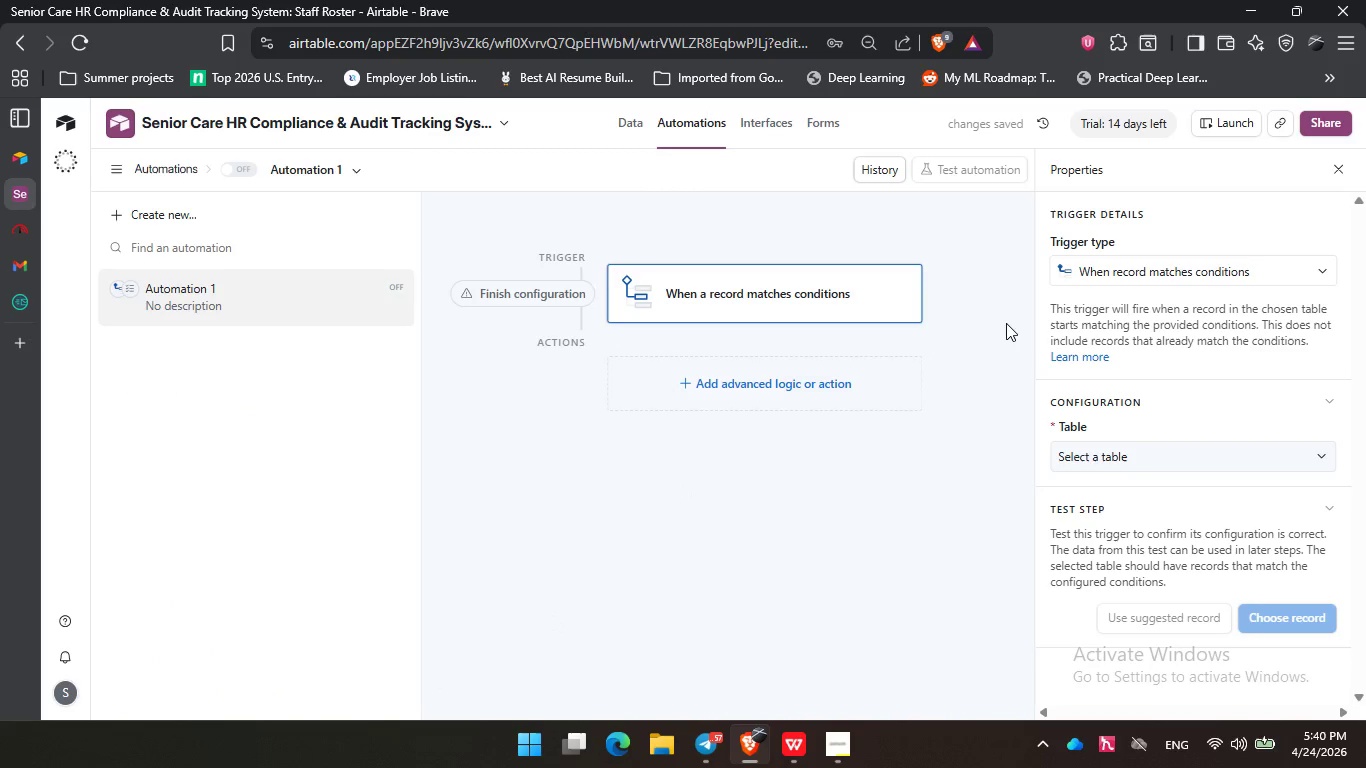 
left_click([901, 296])
 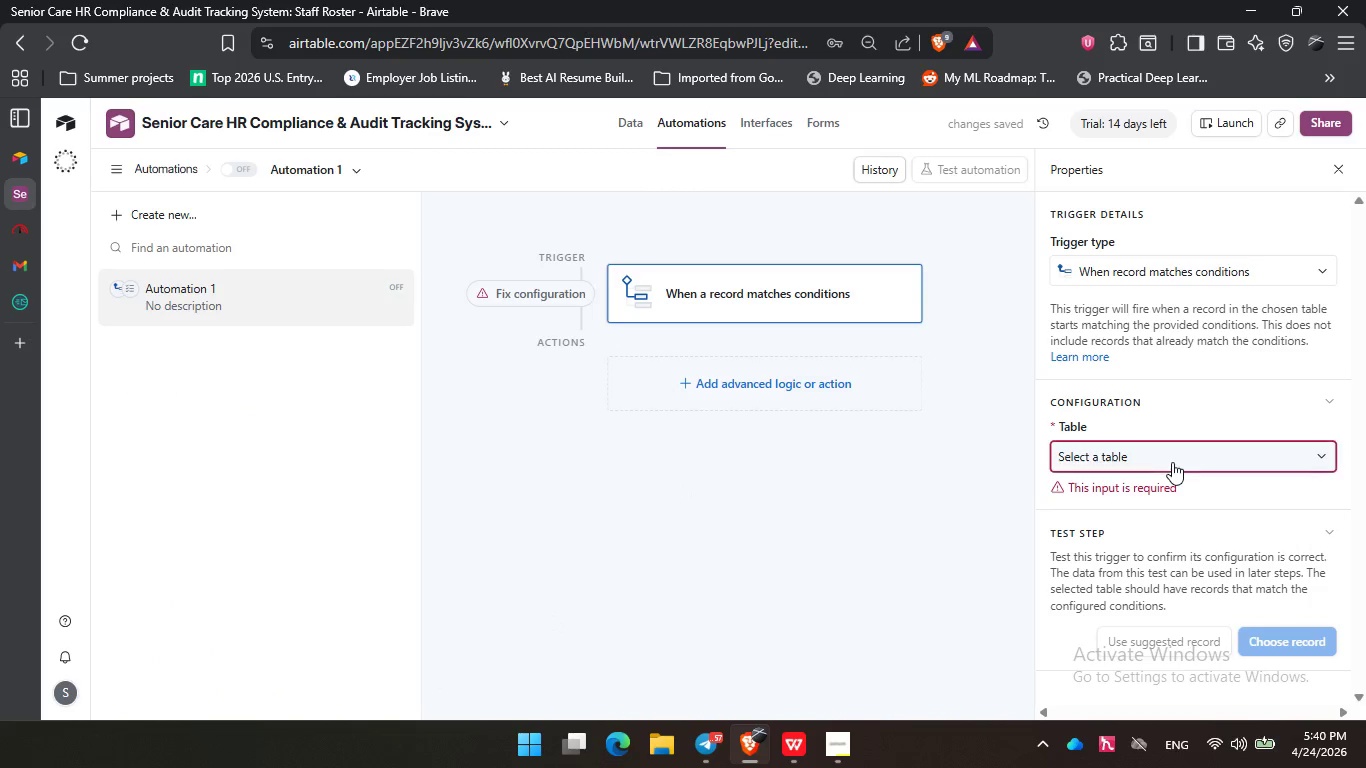 
left_click([1172, 462])
 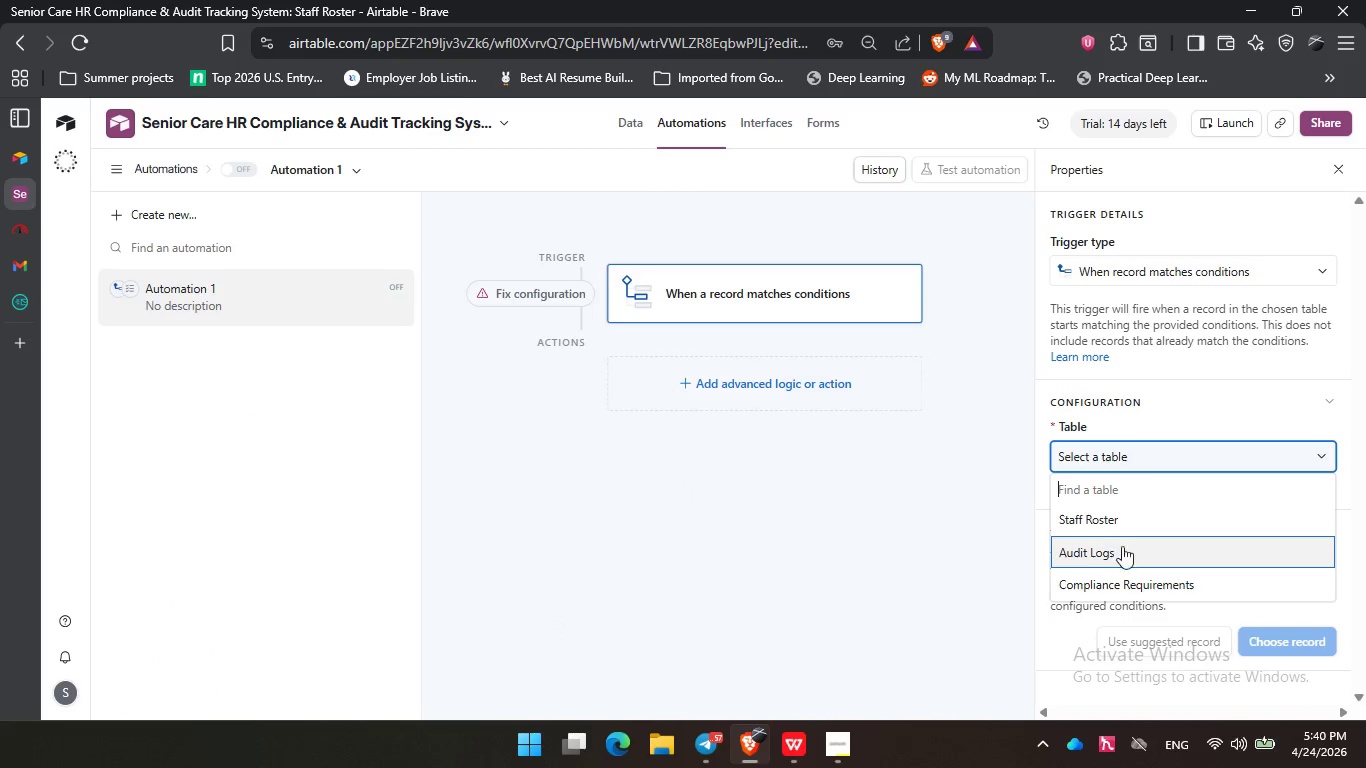 
left_click([1138, 523])
 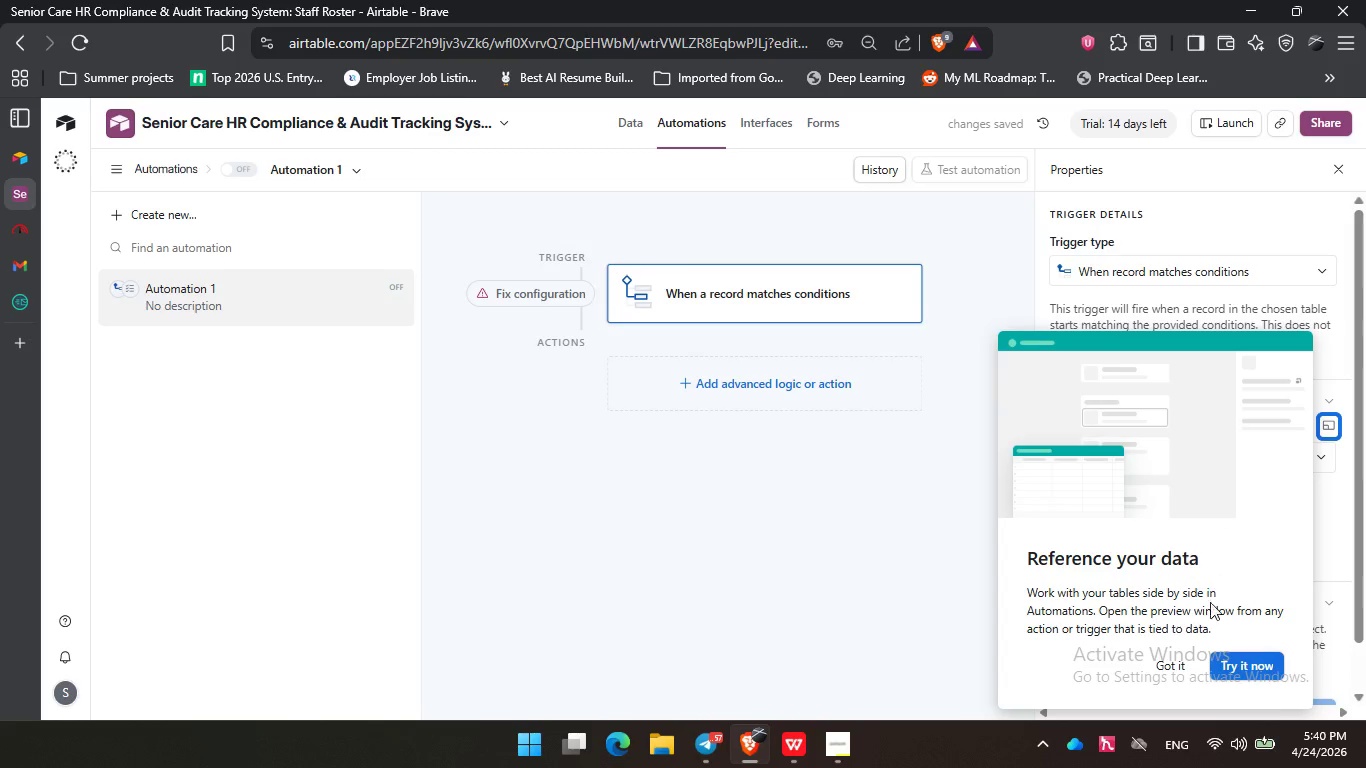 
left_click([1160, 670])
 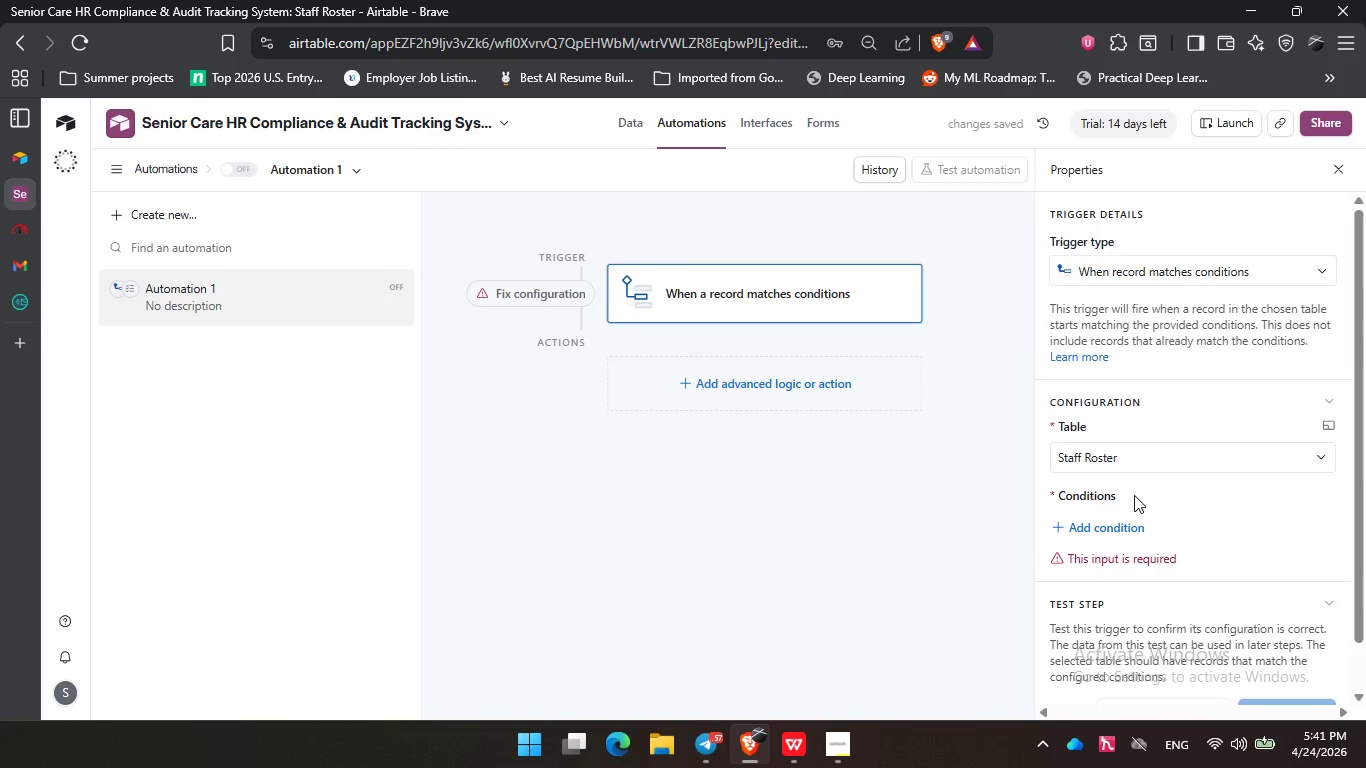 
left_click([1120, 524])
 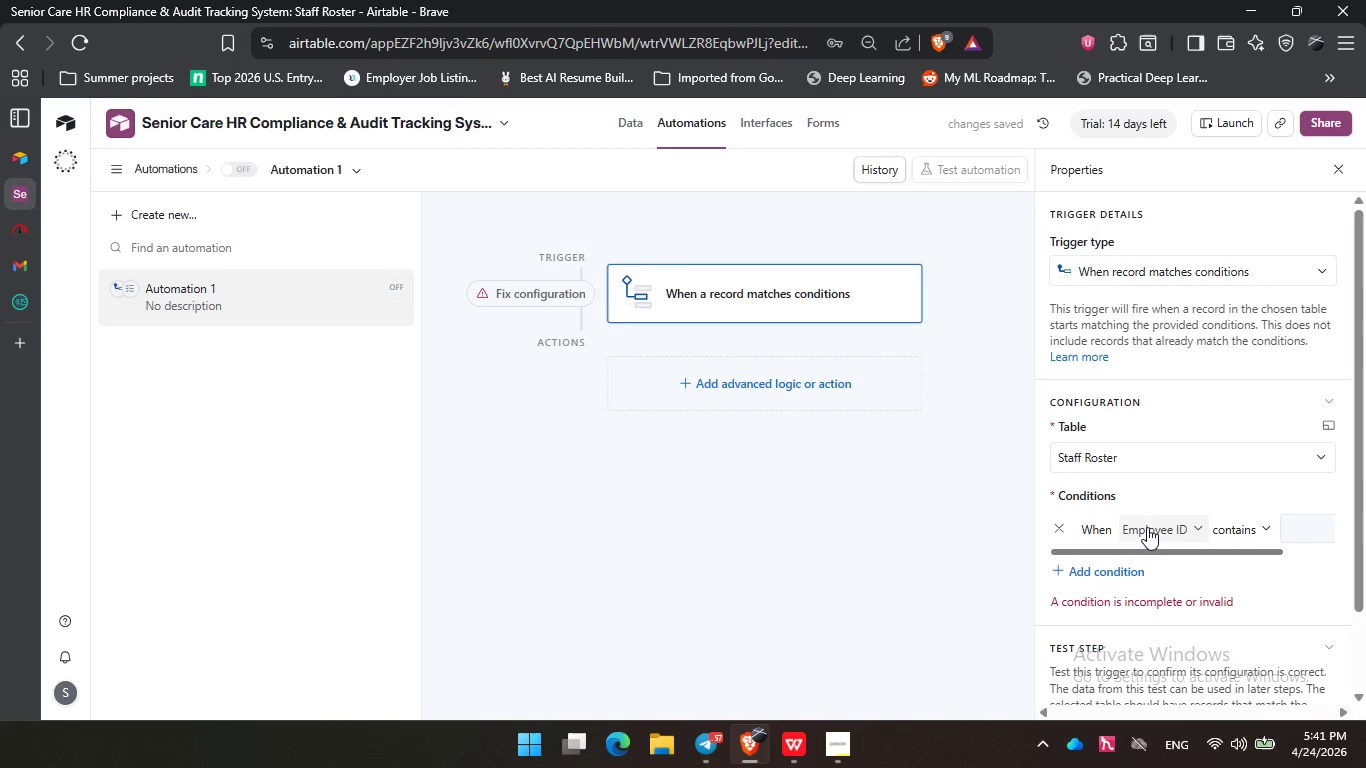 
left_click([1147, 527])
 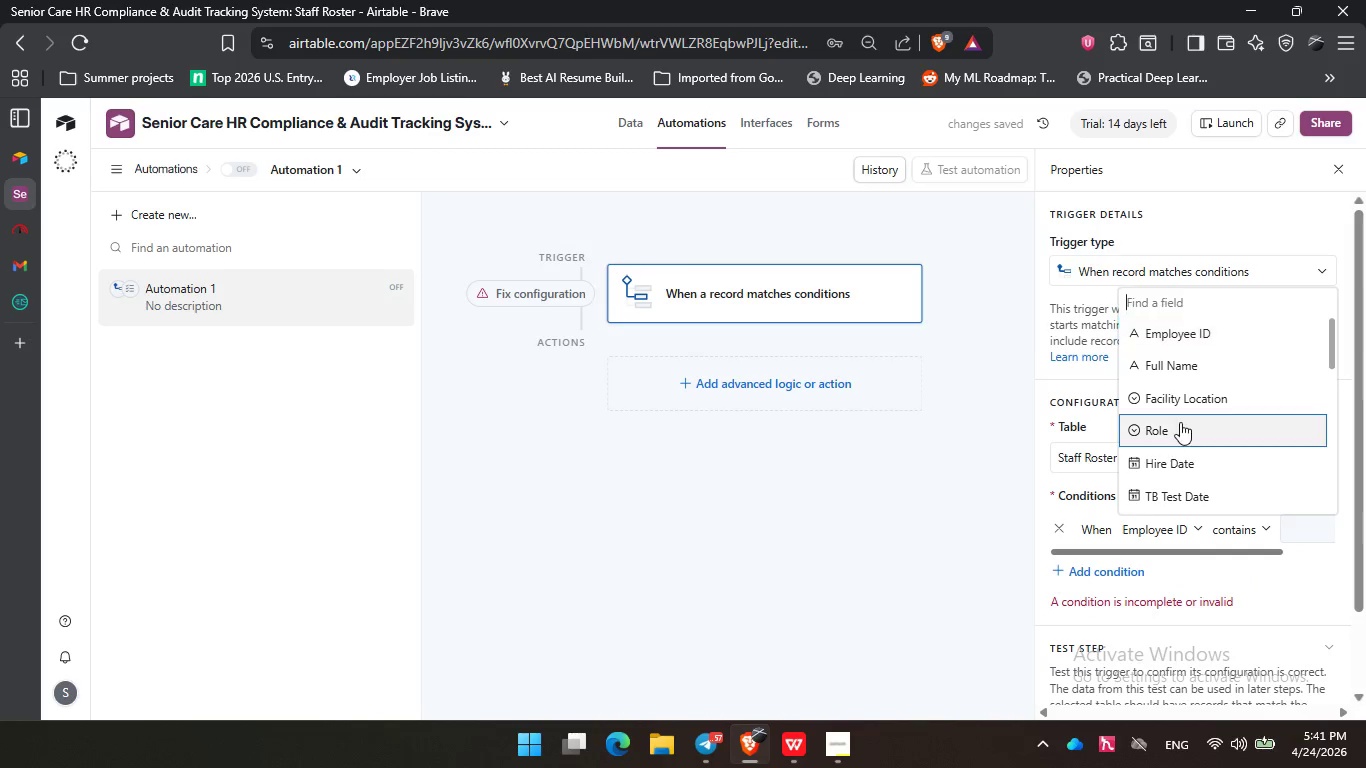 
scroll: coordinate [1202, 464], scroll_direction: down, amount: 5.0
 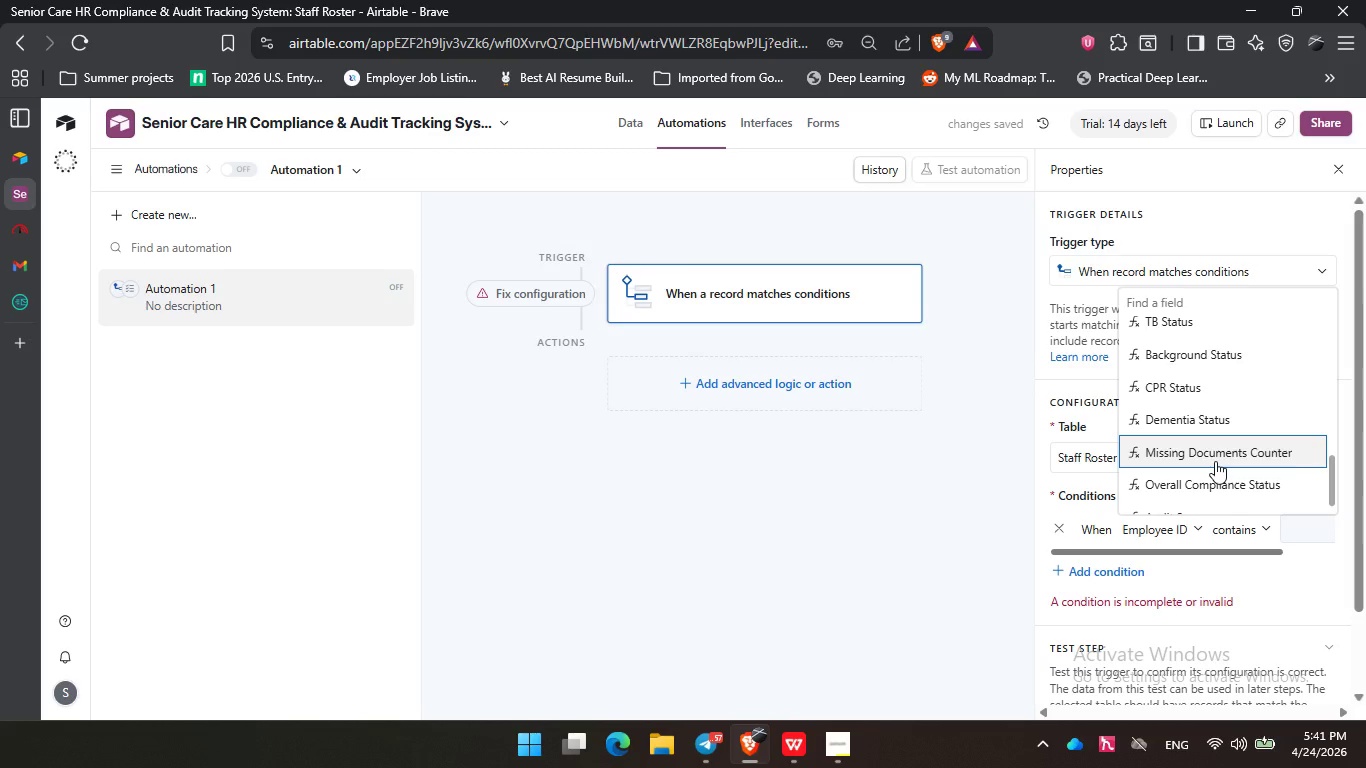 
left_click([1215, 461])
 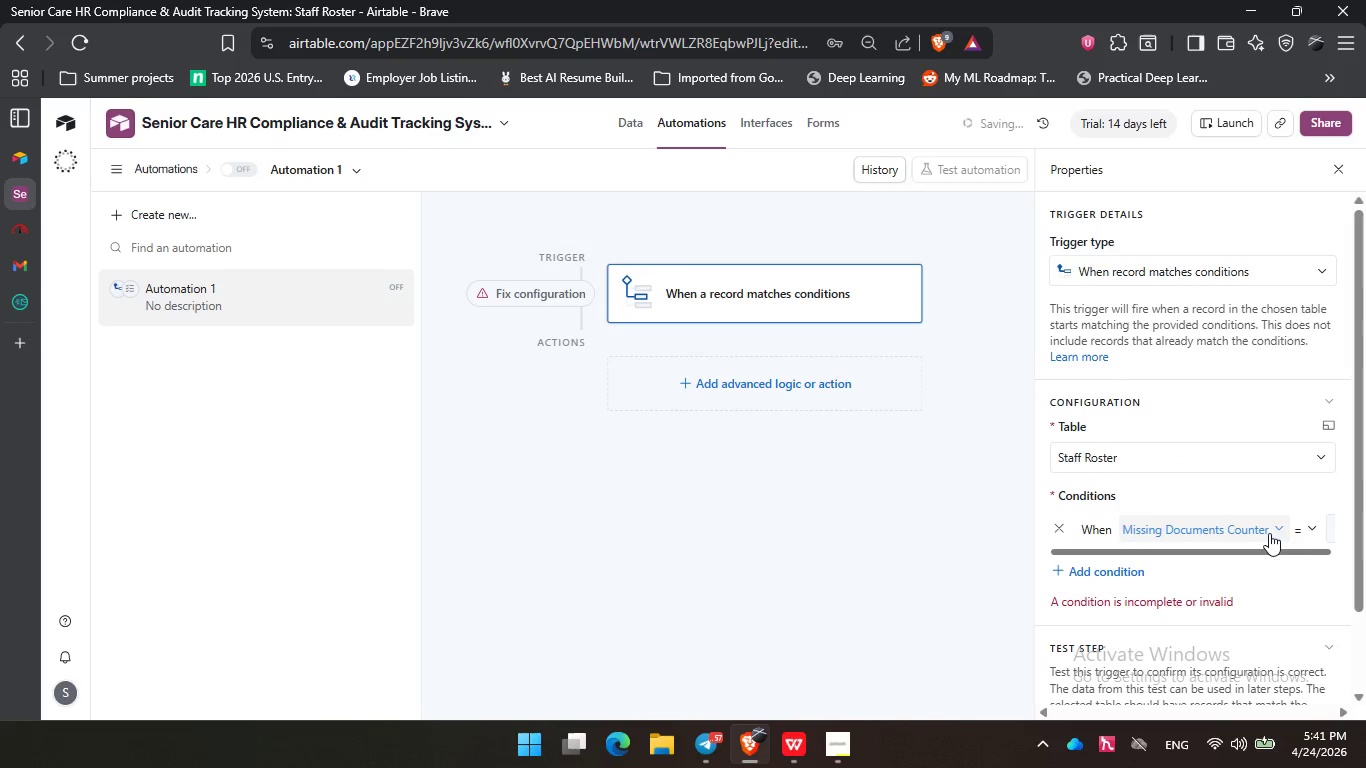 
left_click([1300, 533])
 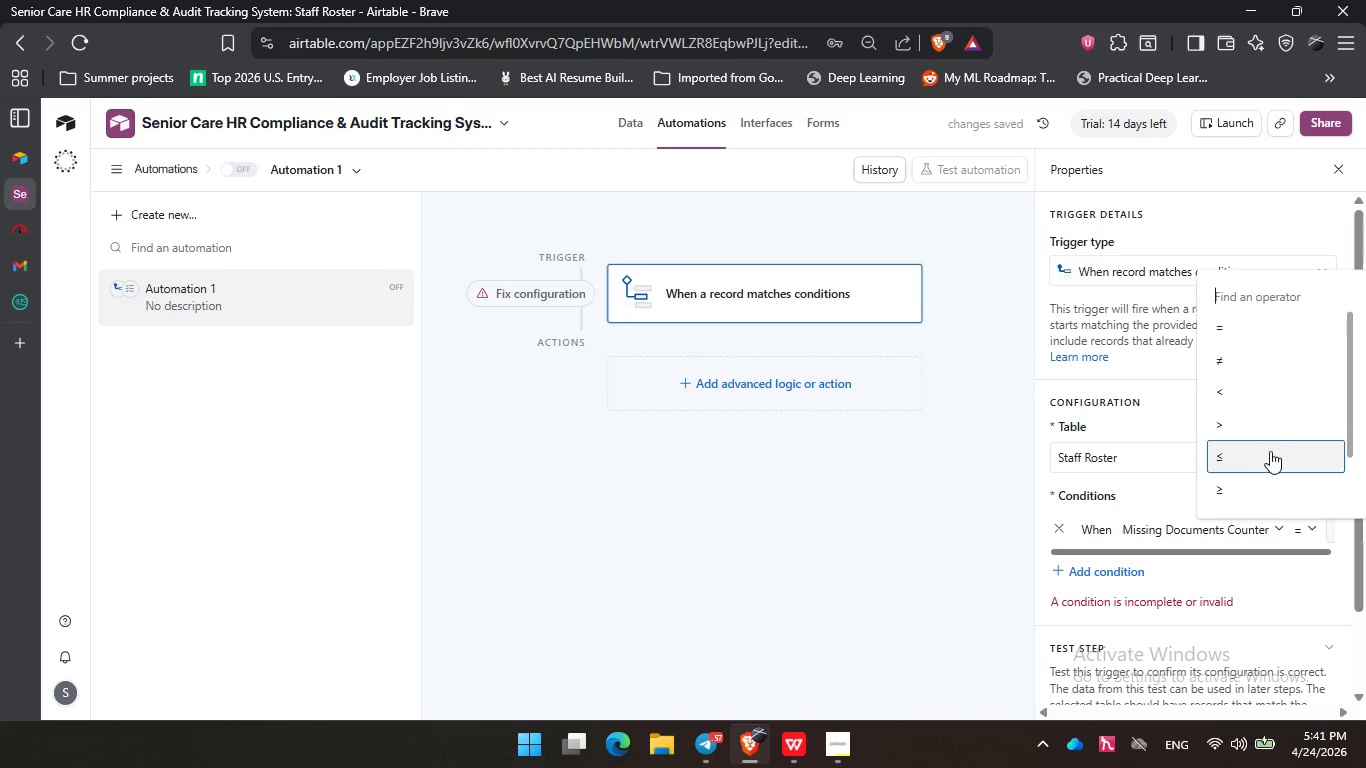 
left_click([1270, 451])
 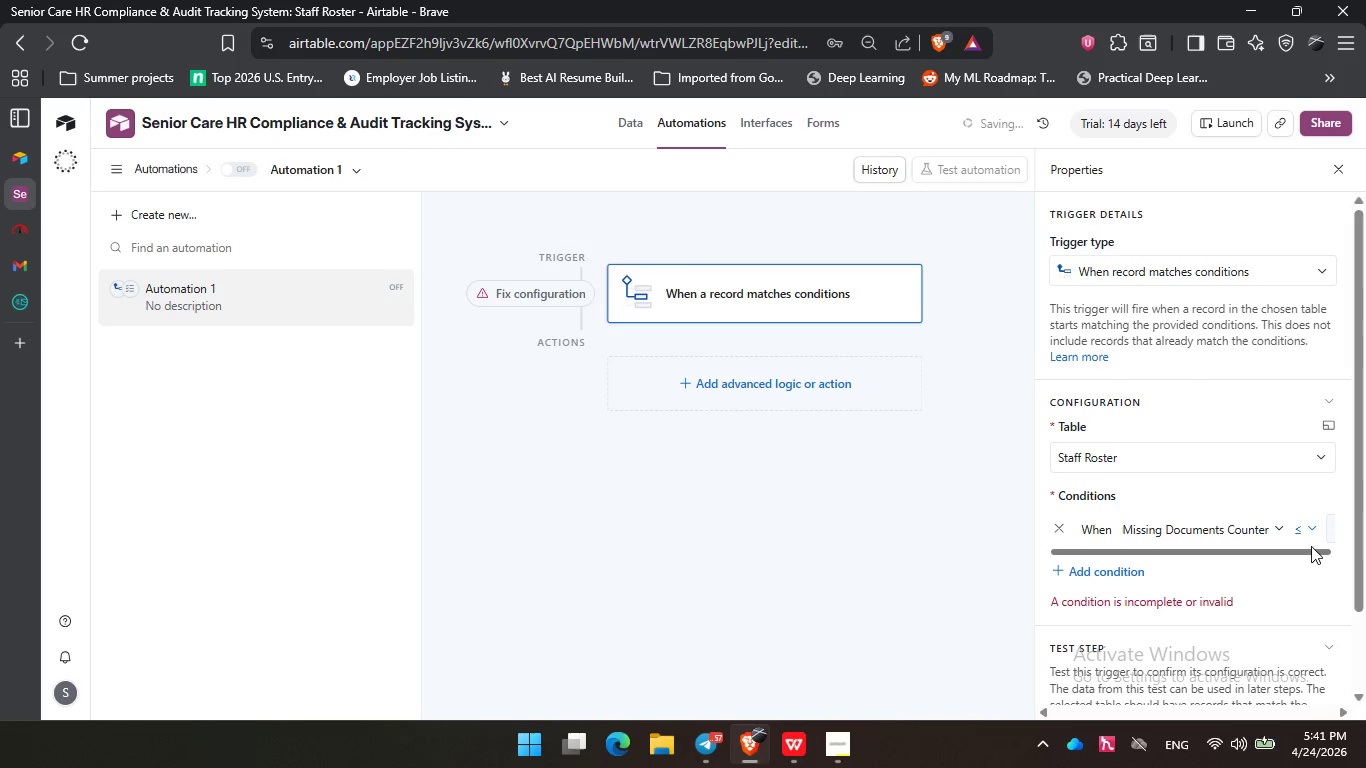 
left_click([1309, 528])
 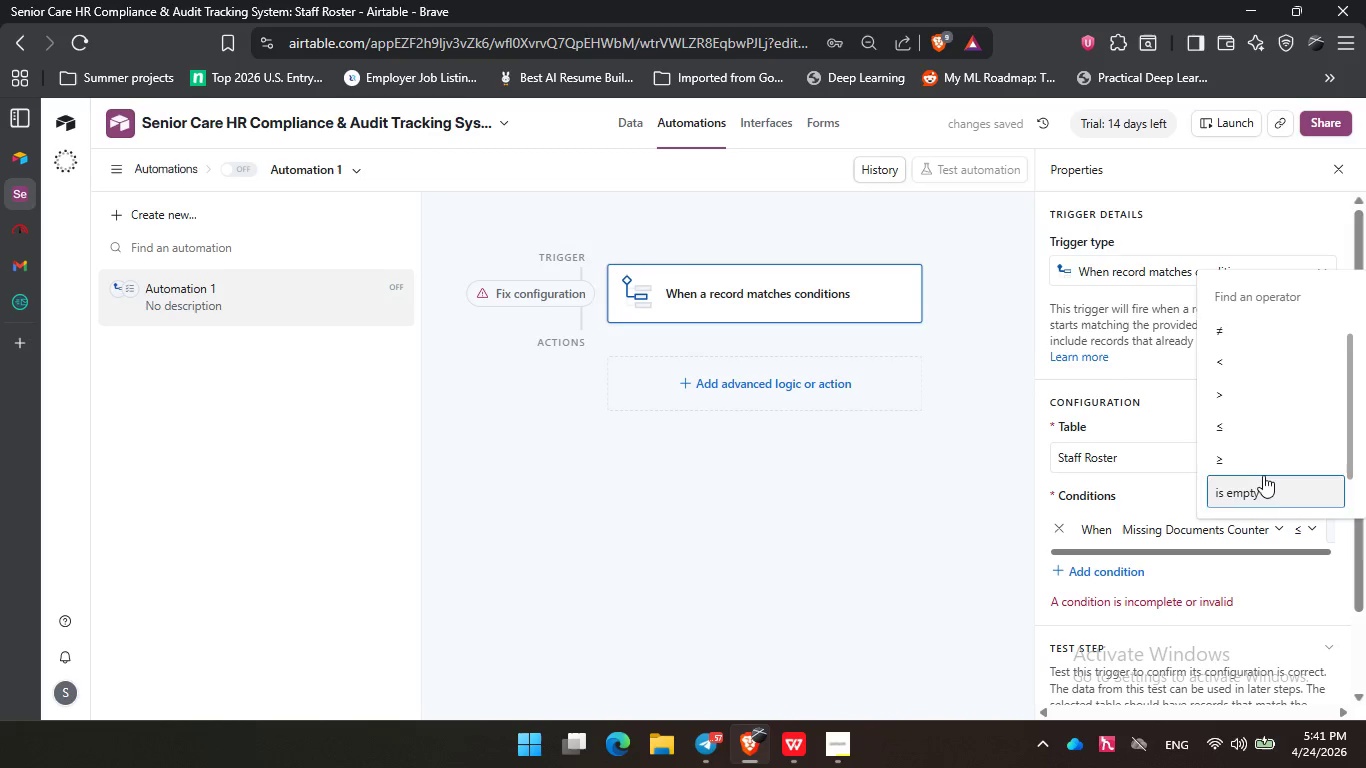 
left_click([1262, 468])
 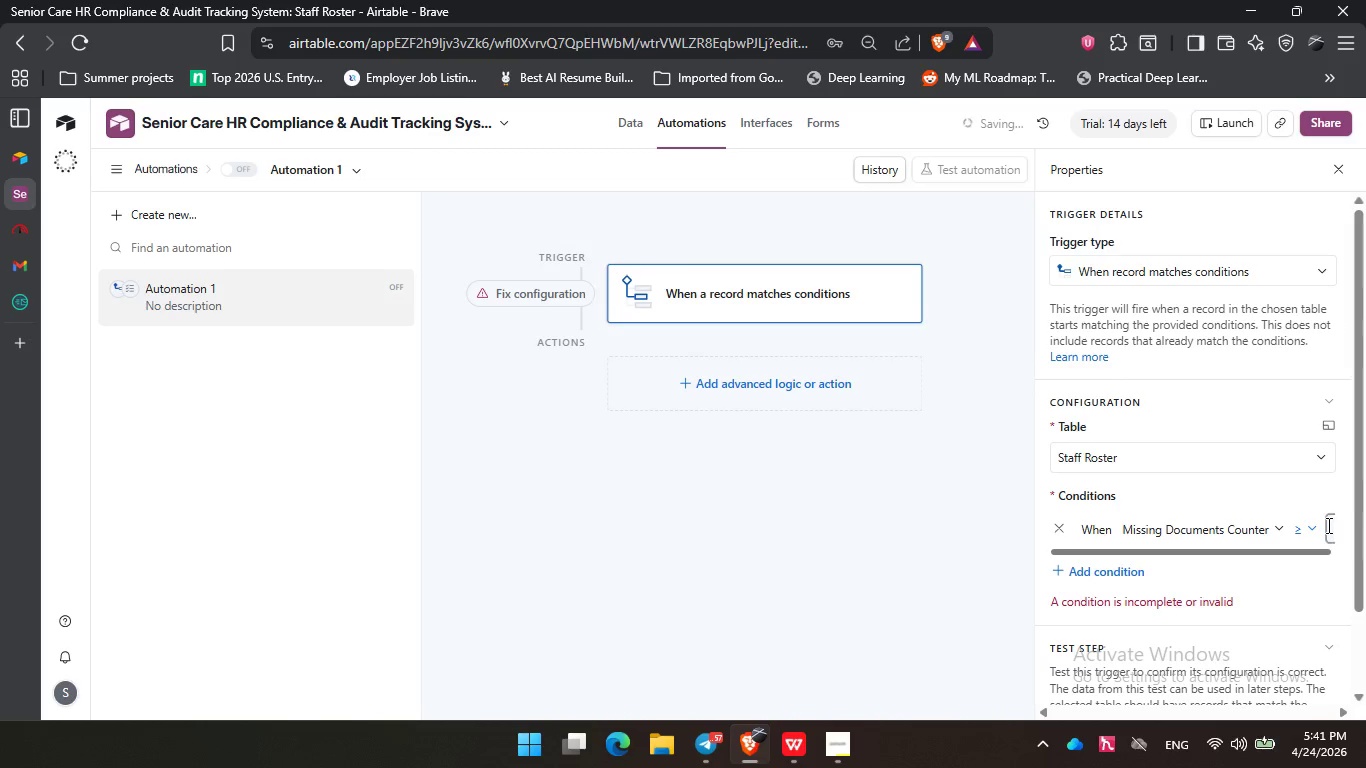 
left_click([1330, 528])
 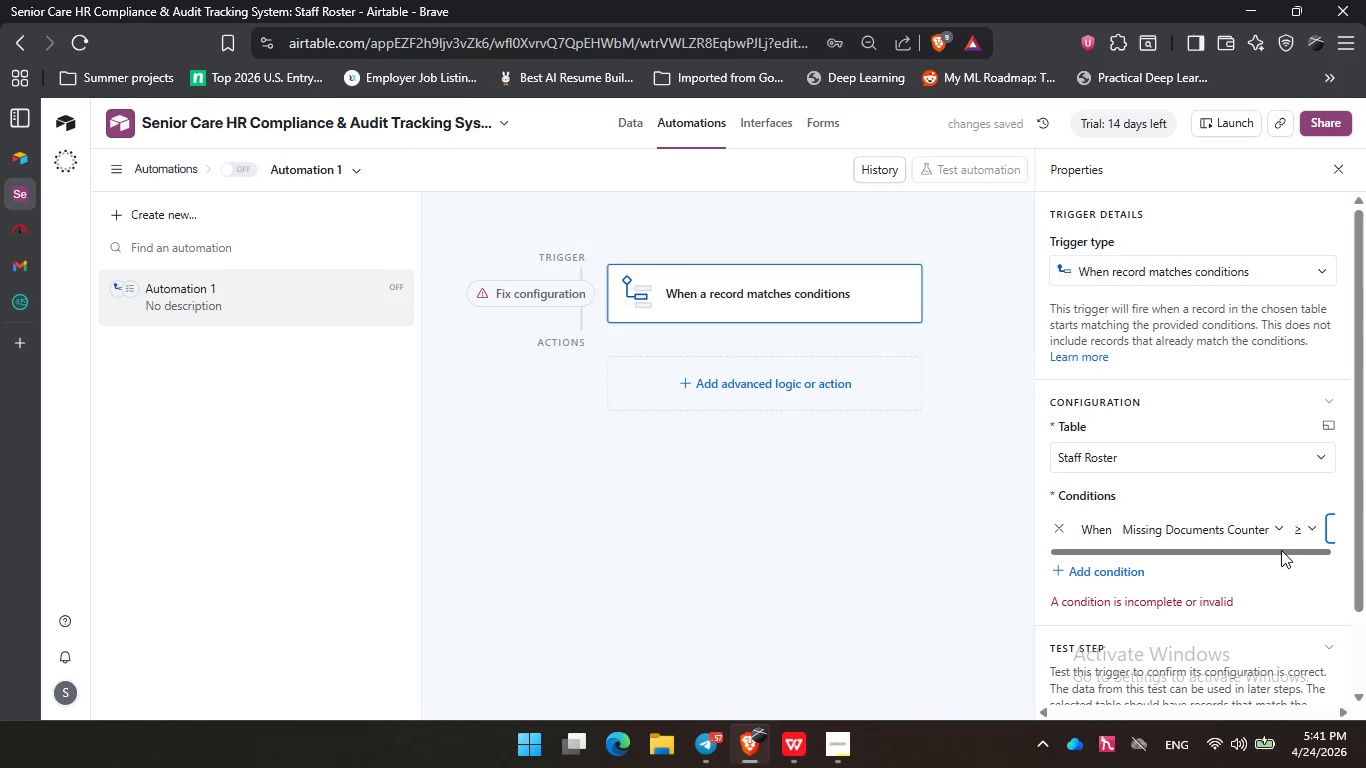 
left_click_drag(start_coordinate=[1281, 550], to_coordinate=[1319, 549])
 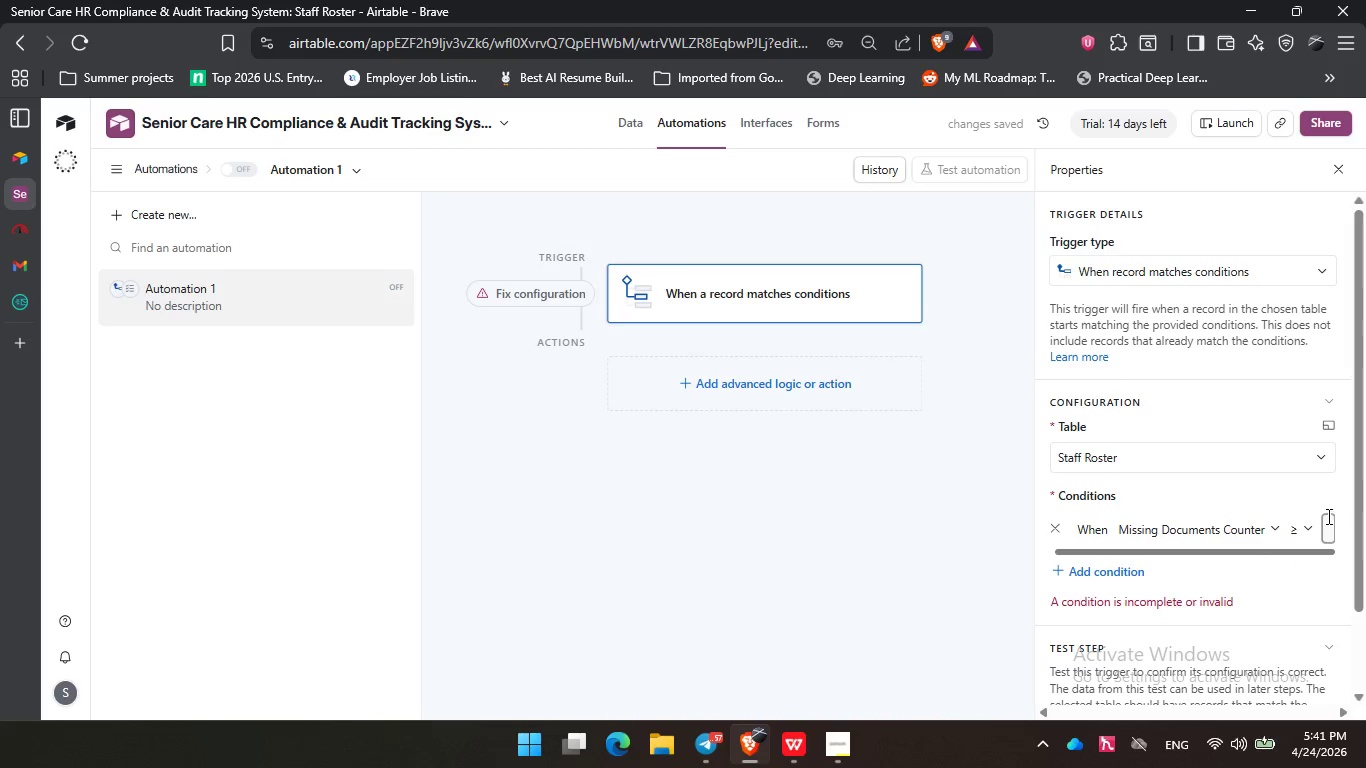 
left_click([1327, 516])
 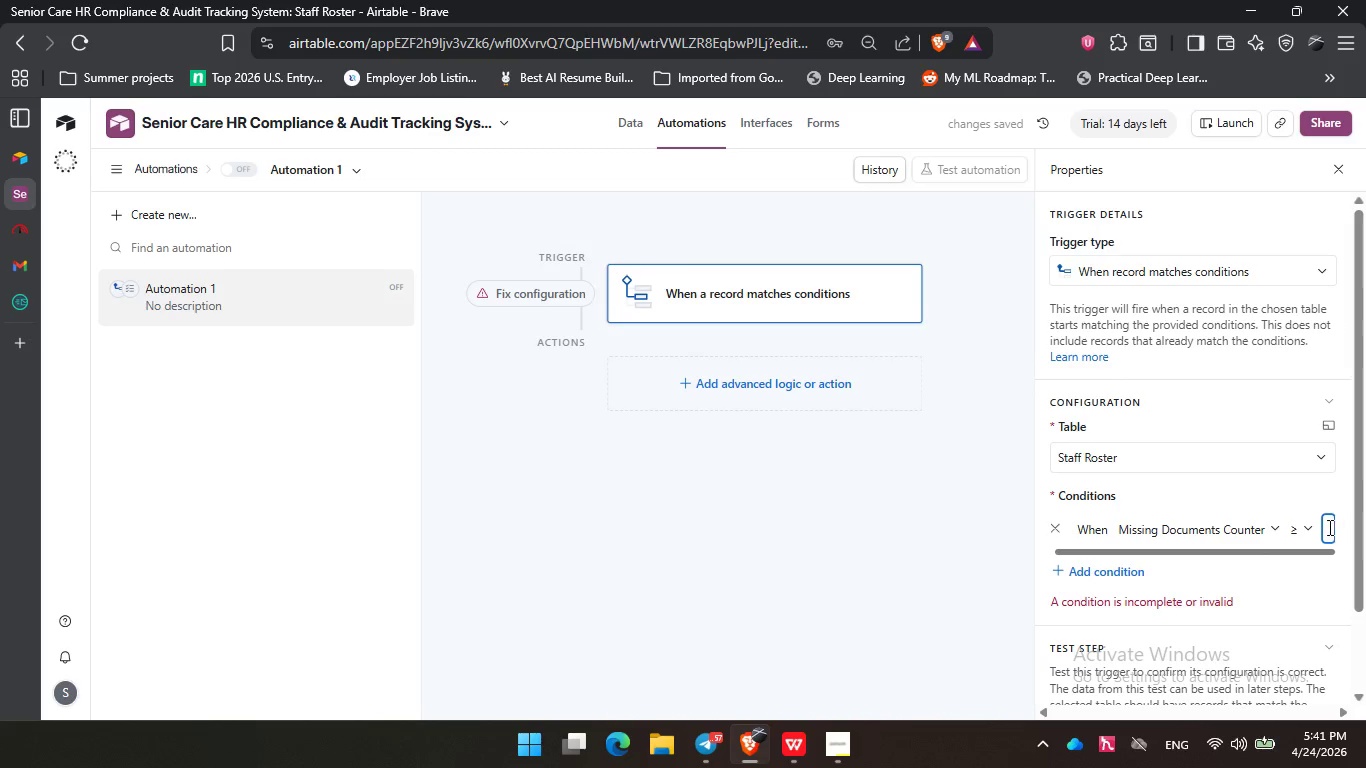 
left_click([1328, 527])
 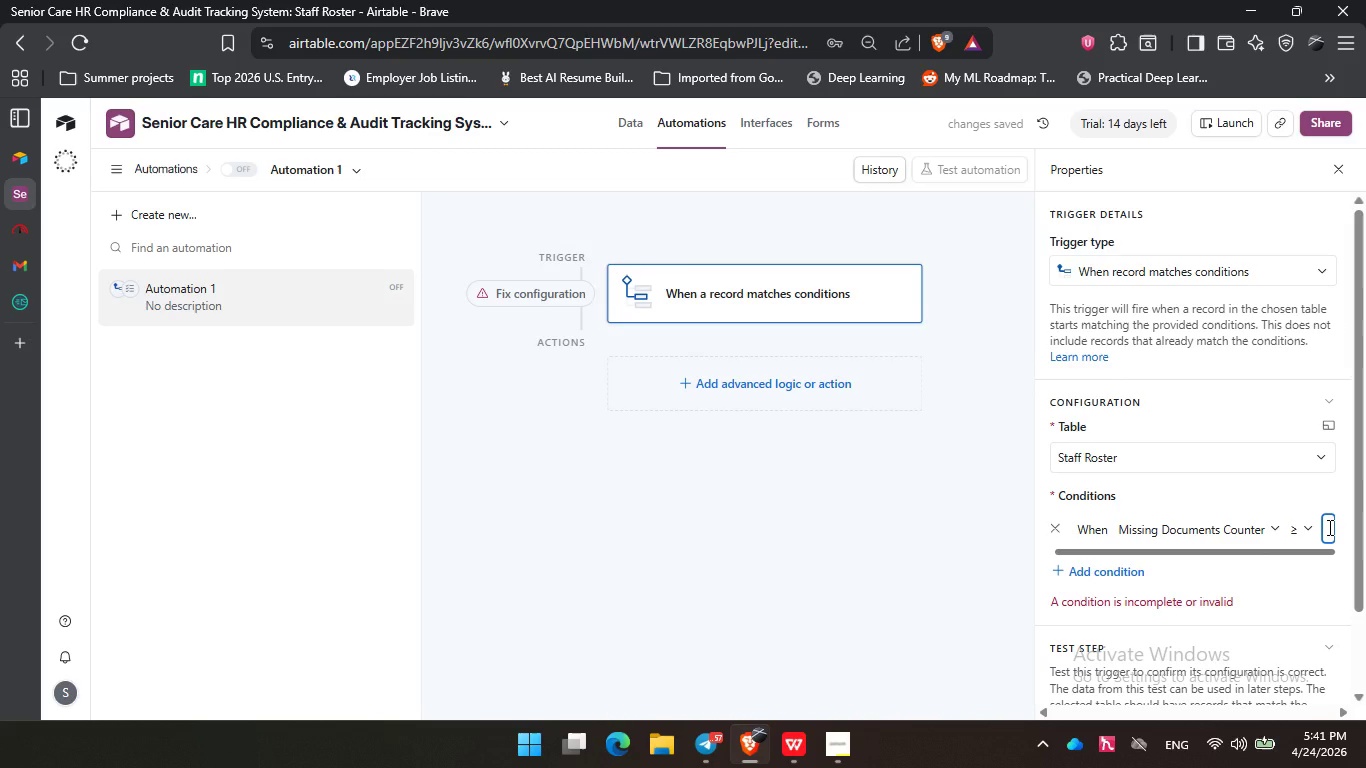 
key(Numpad2)
 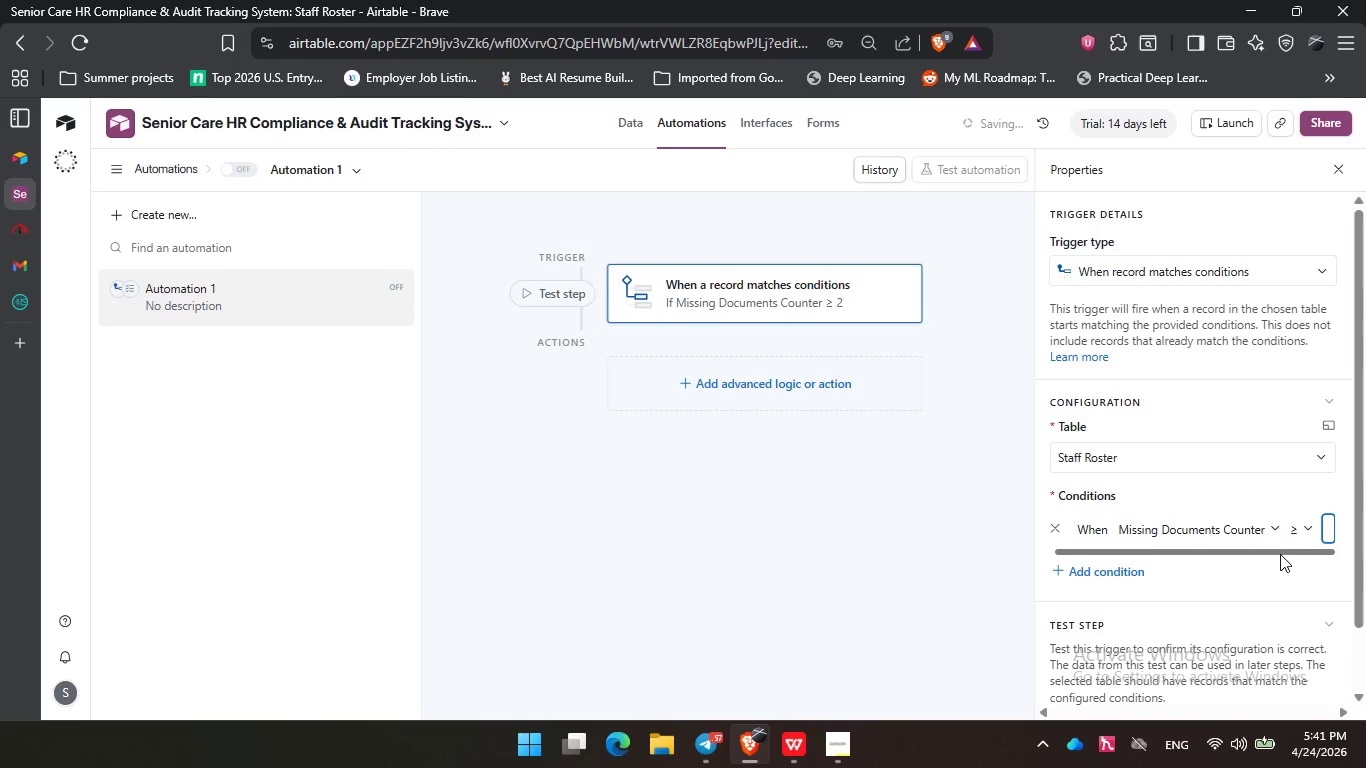 
left_click_drag(start_coordinate=[1272, 553], to_coordinate=[1329, 552])
 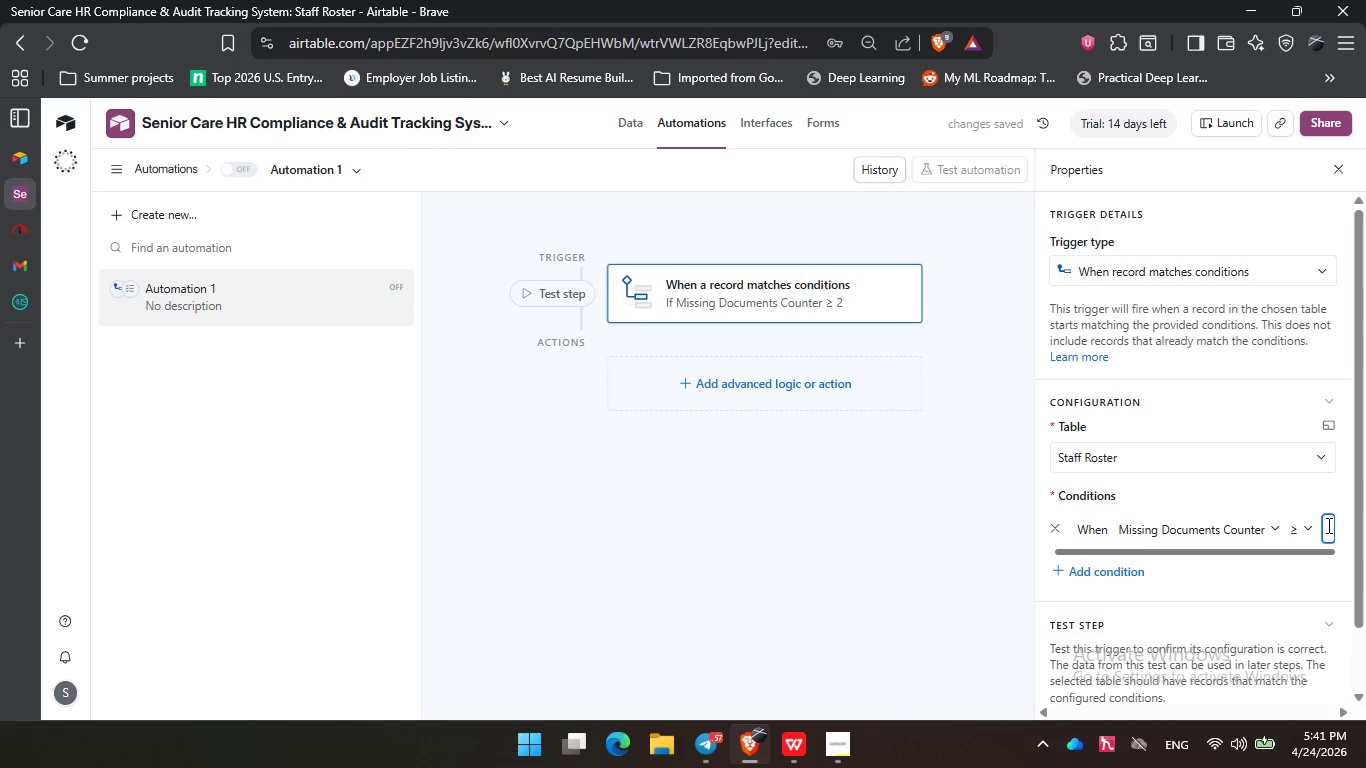 
double_click([1327, 525])
 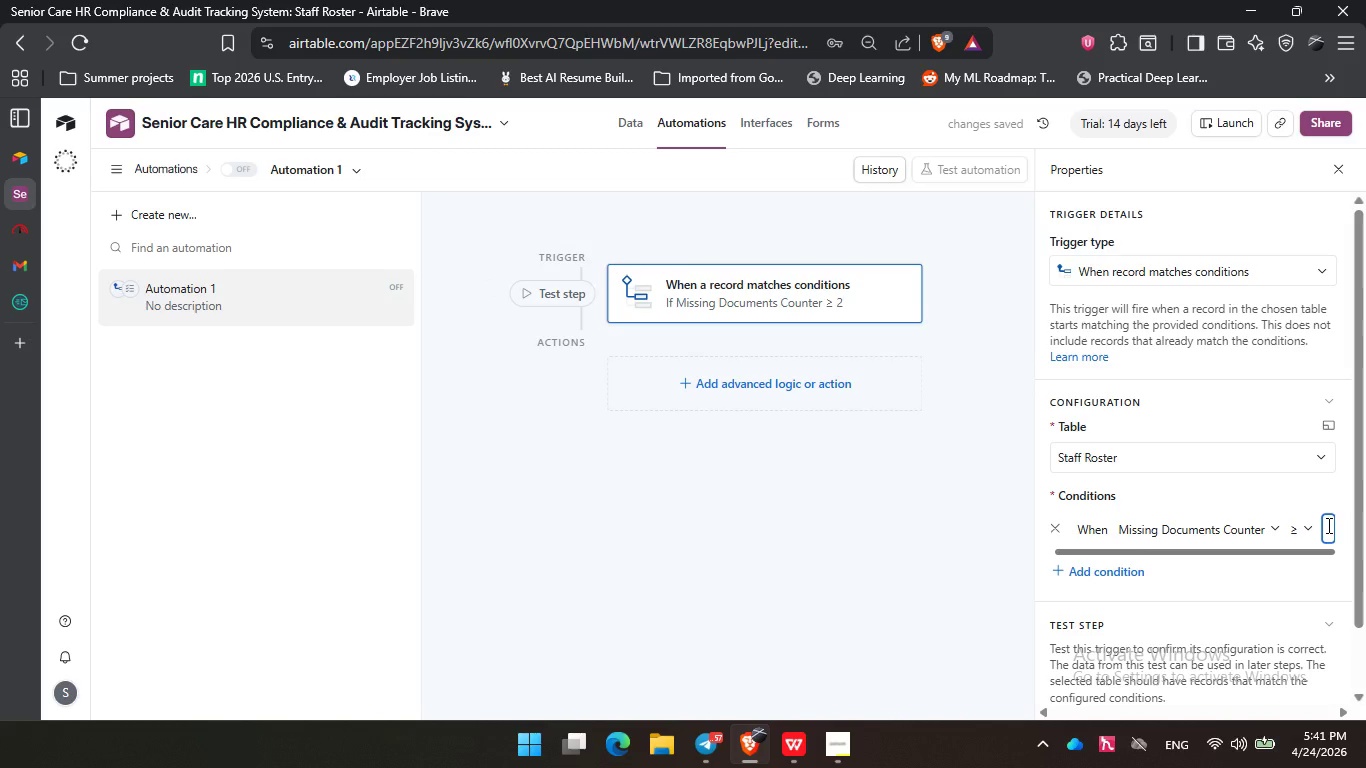 
triple_click([1327, 525])
 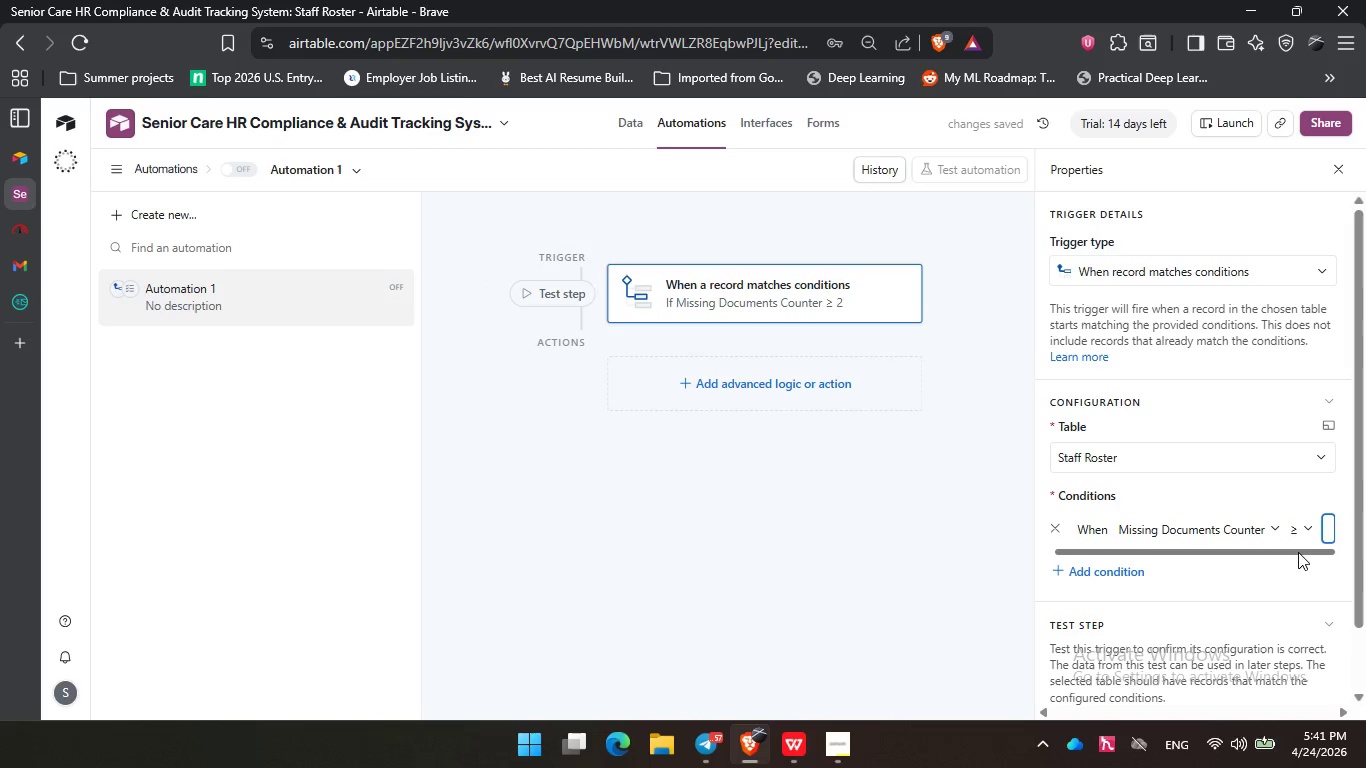 
left_click_drag(start_coordinate=[1298, 552], to_coordinate=[1246, 558])
 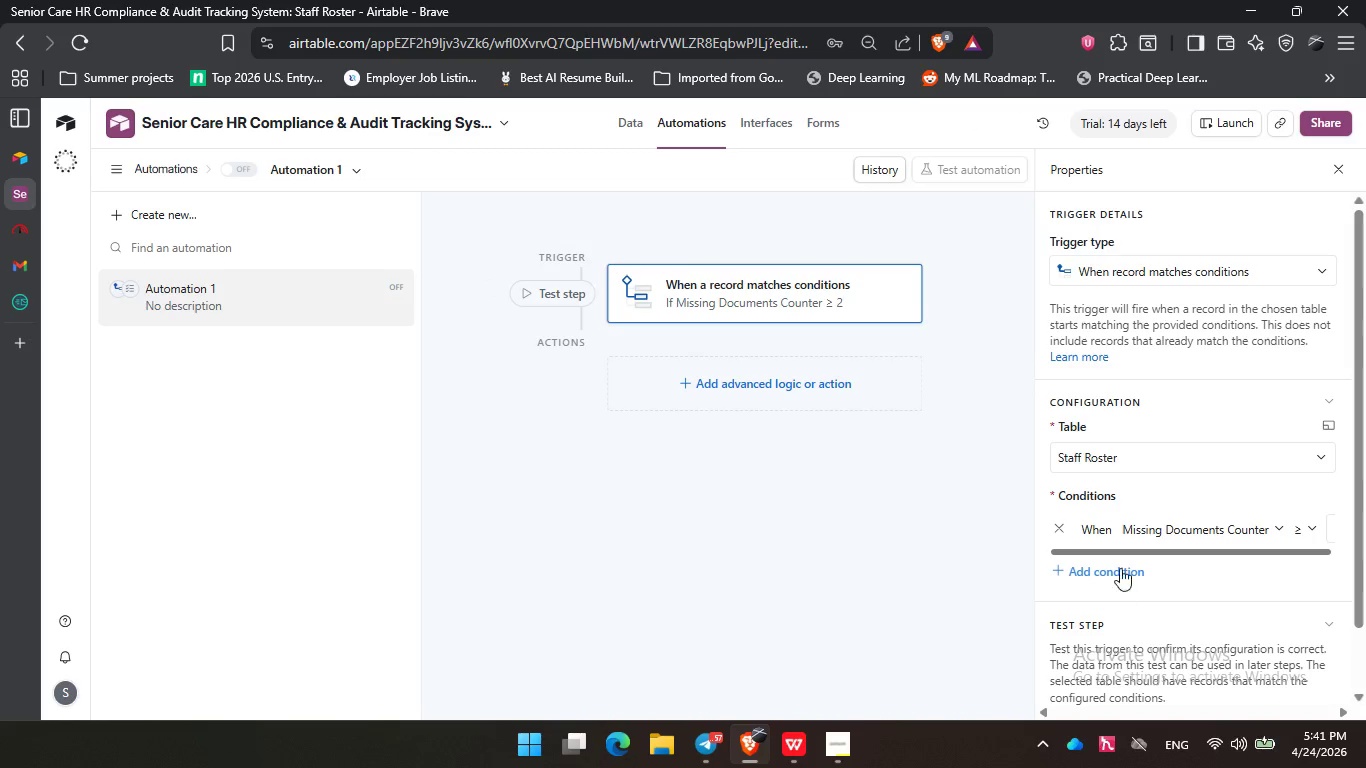 
left_click([1120, 567])
 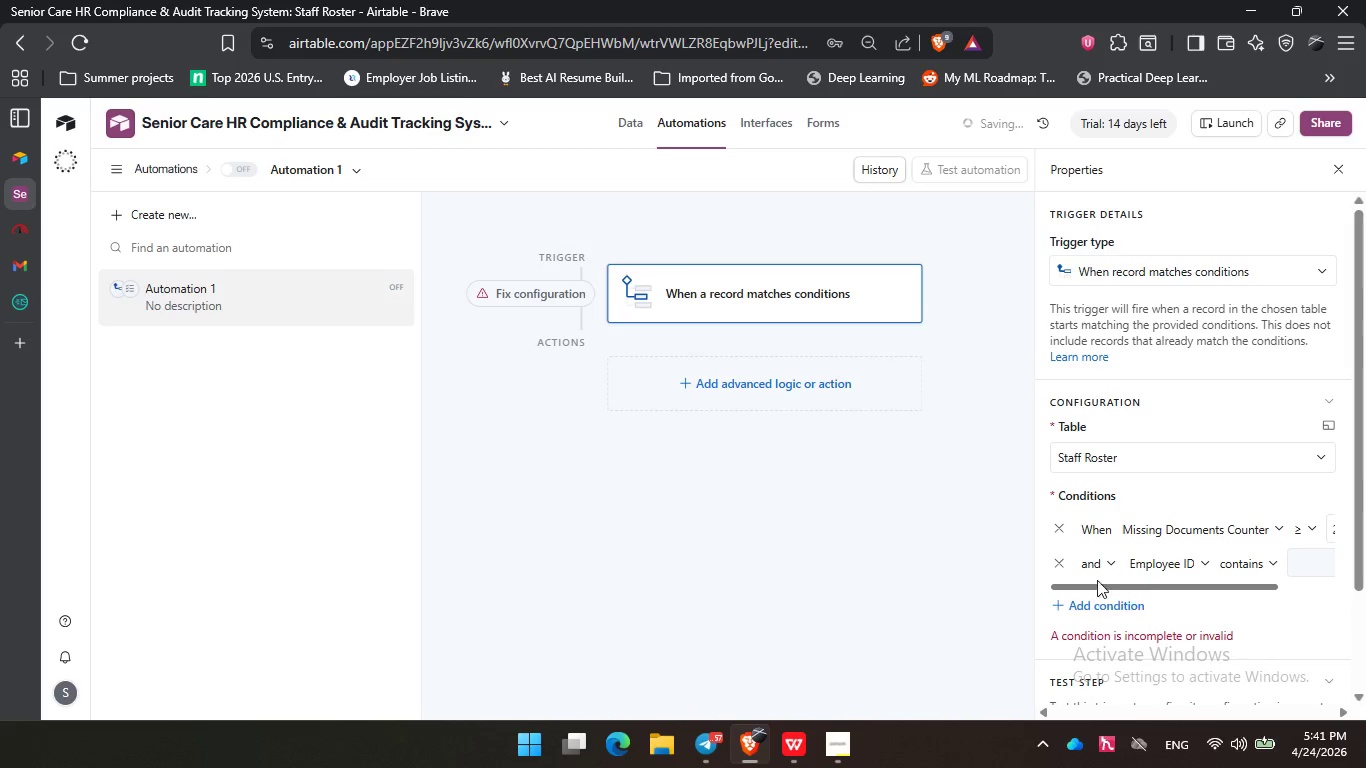 
left_click([1064, 560])
 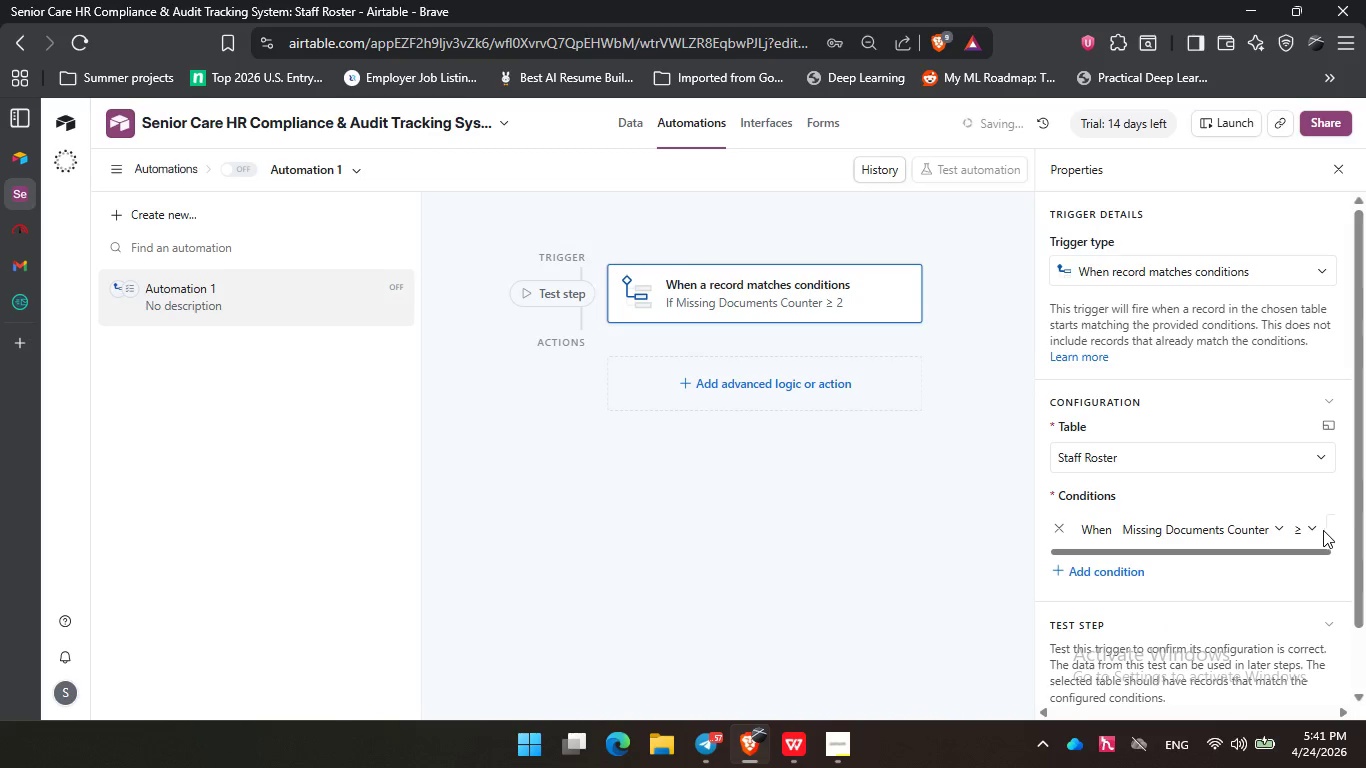 
left_click([1319, 530])
 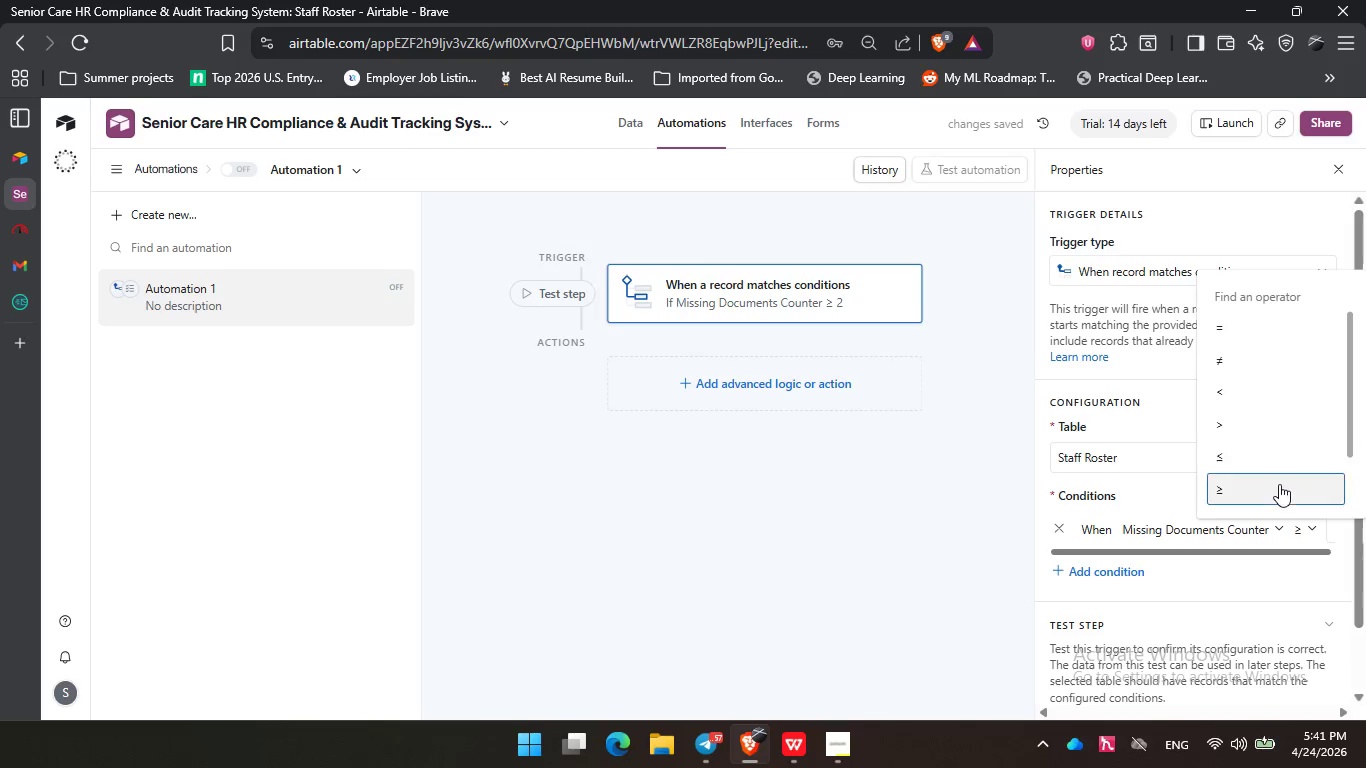 
left_click([1276, 486])
 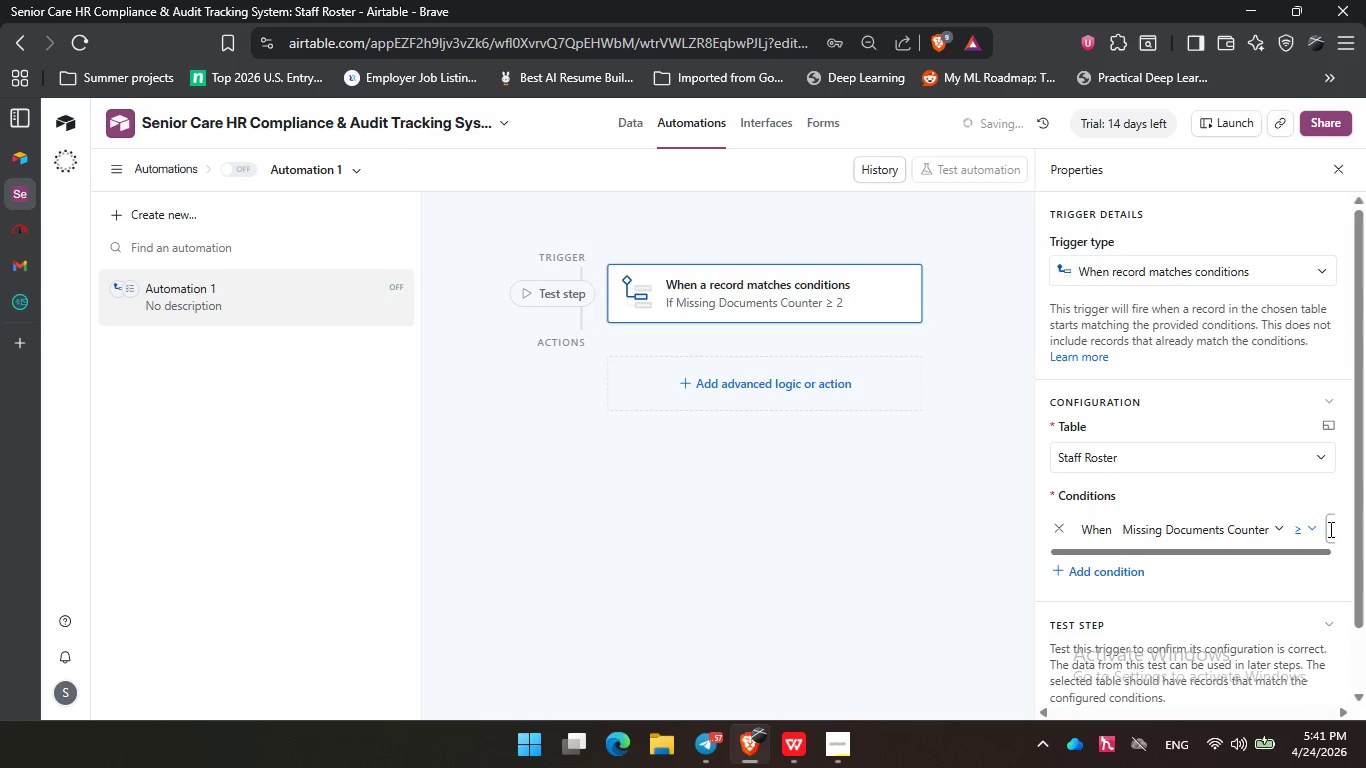 
left_click([1329, 529])
 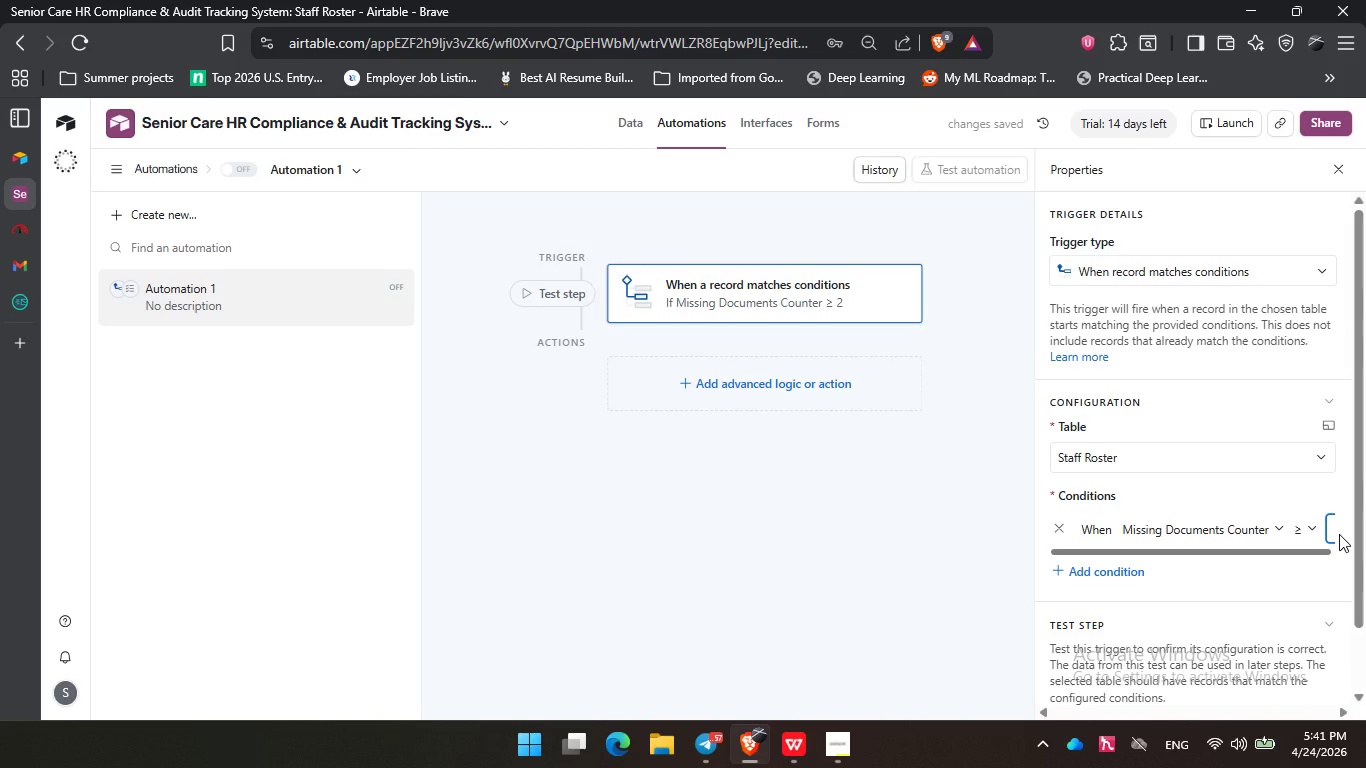 
left_click([917, 491])
 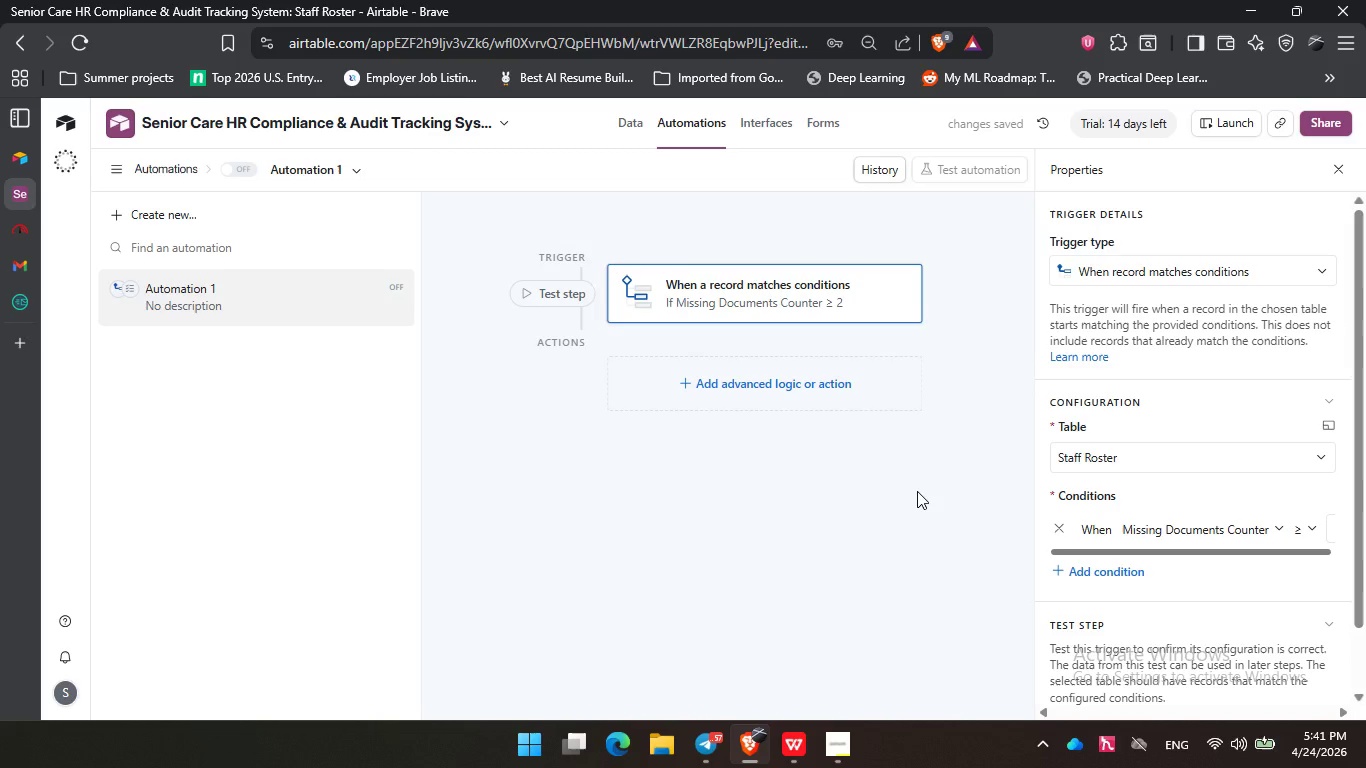 
left_click([786, 391])
 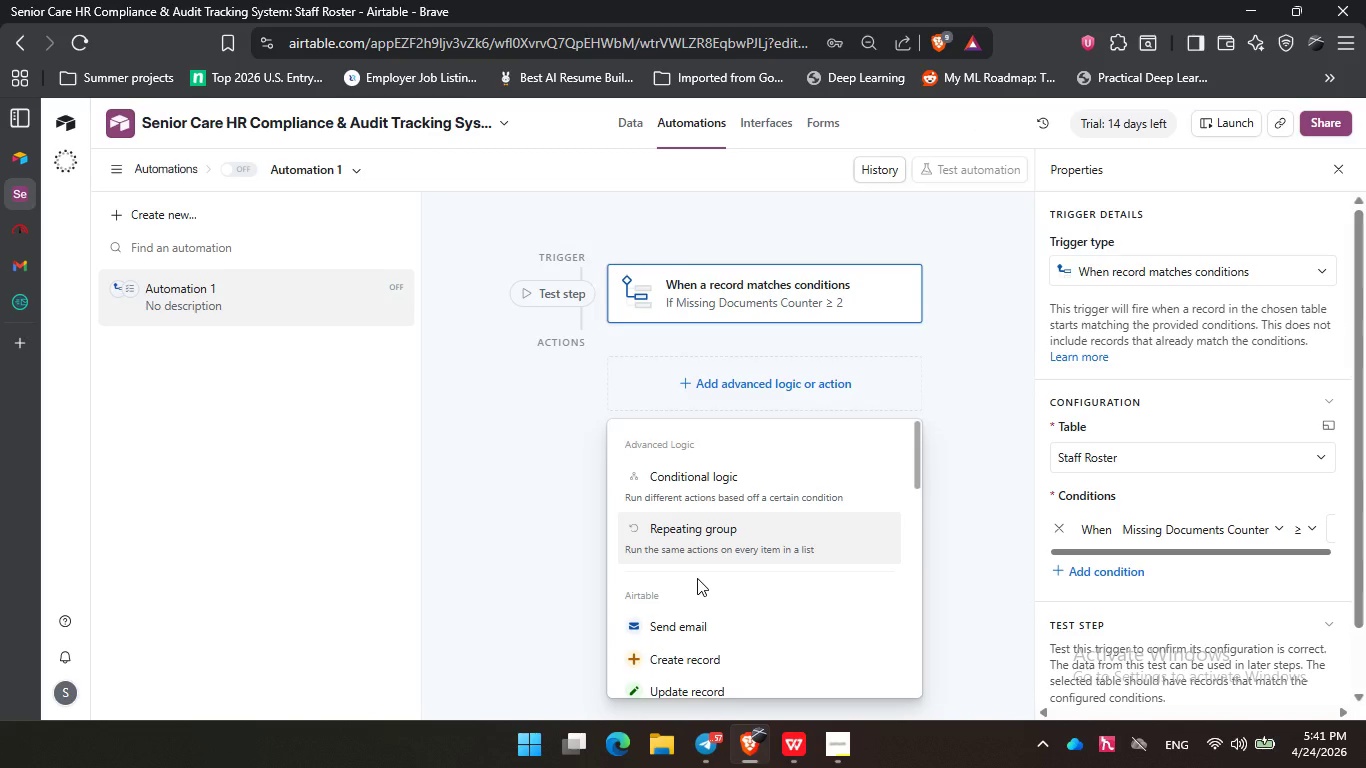 
wait(5.94)
 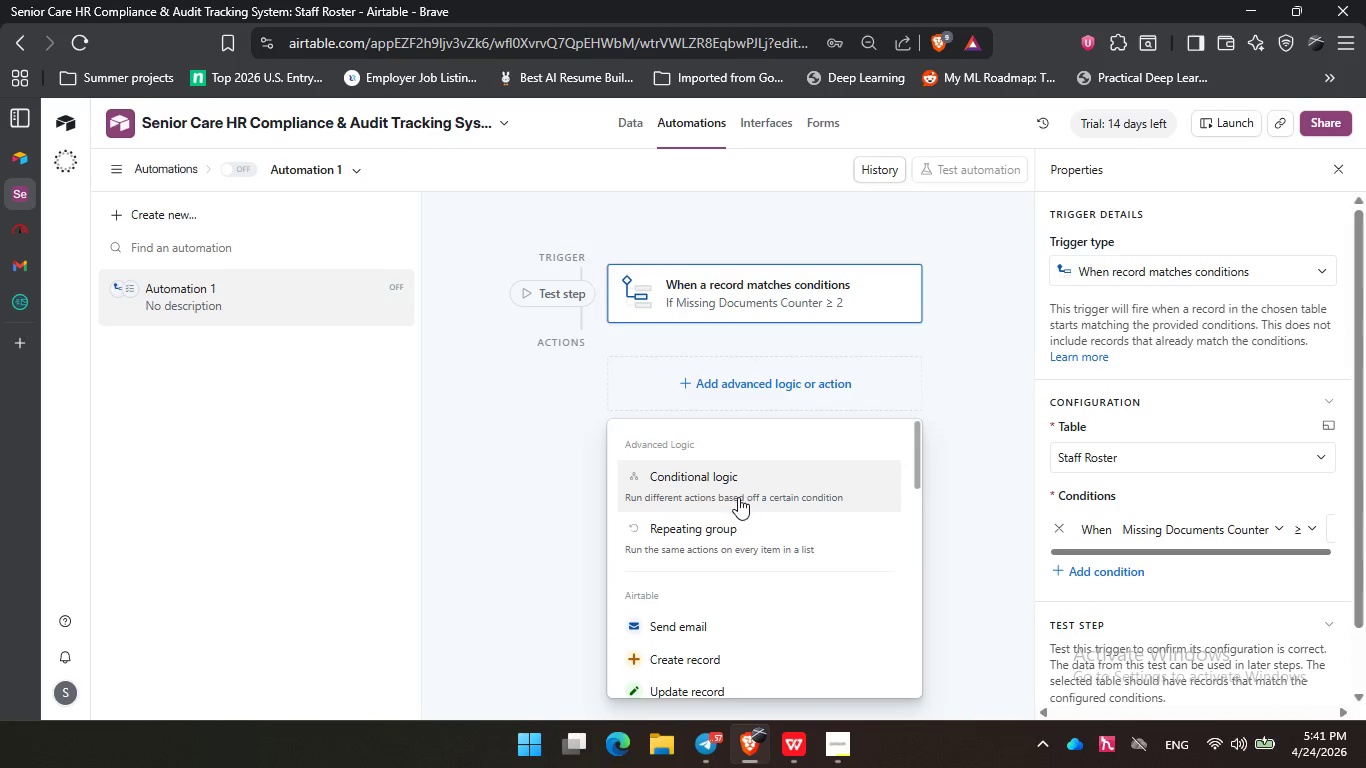 
scroll: coordinate [725, 581], scroll_direction: down, amount: 1.0
 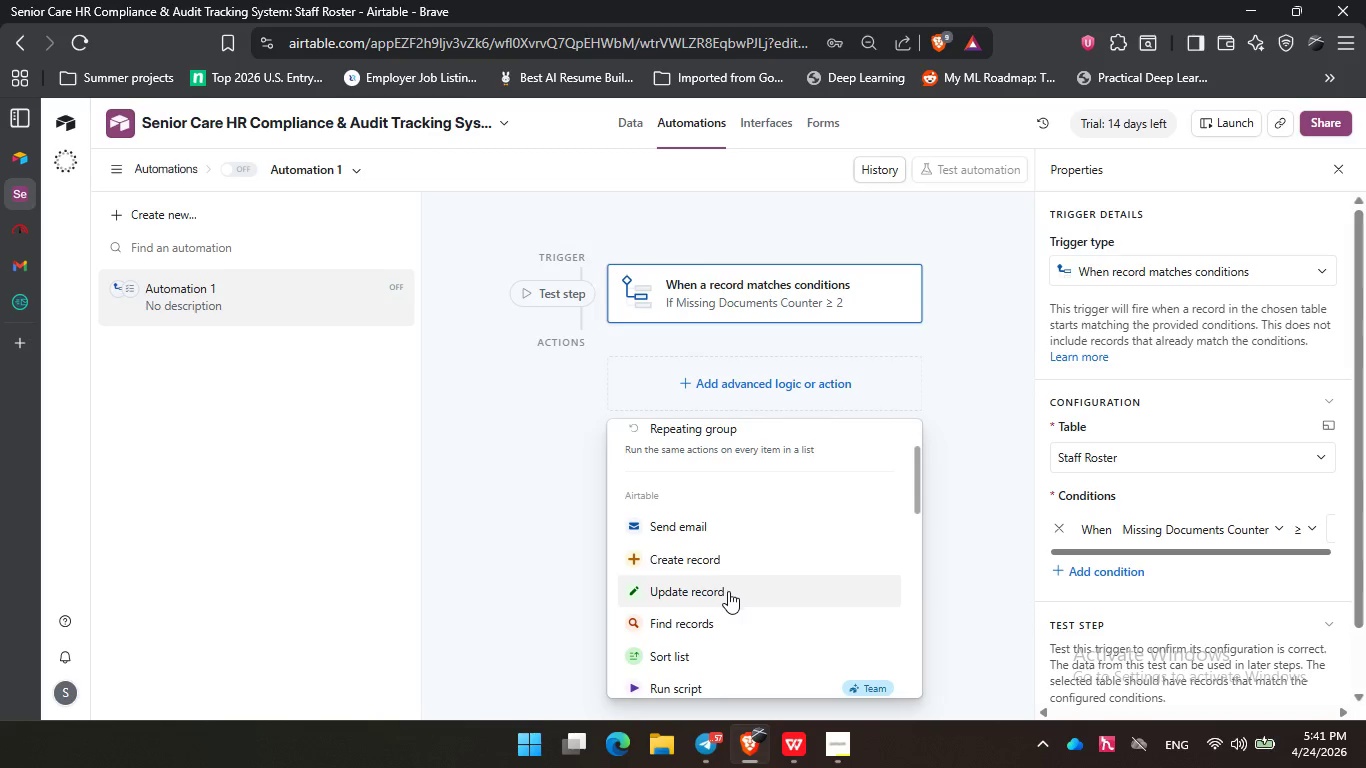 
left_click([728, 591])
 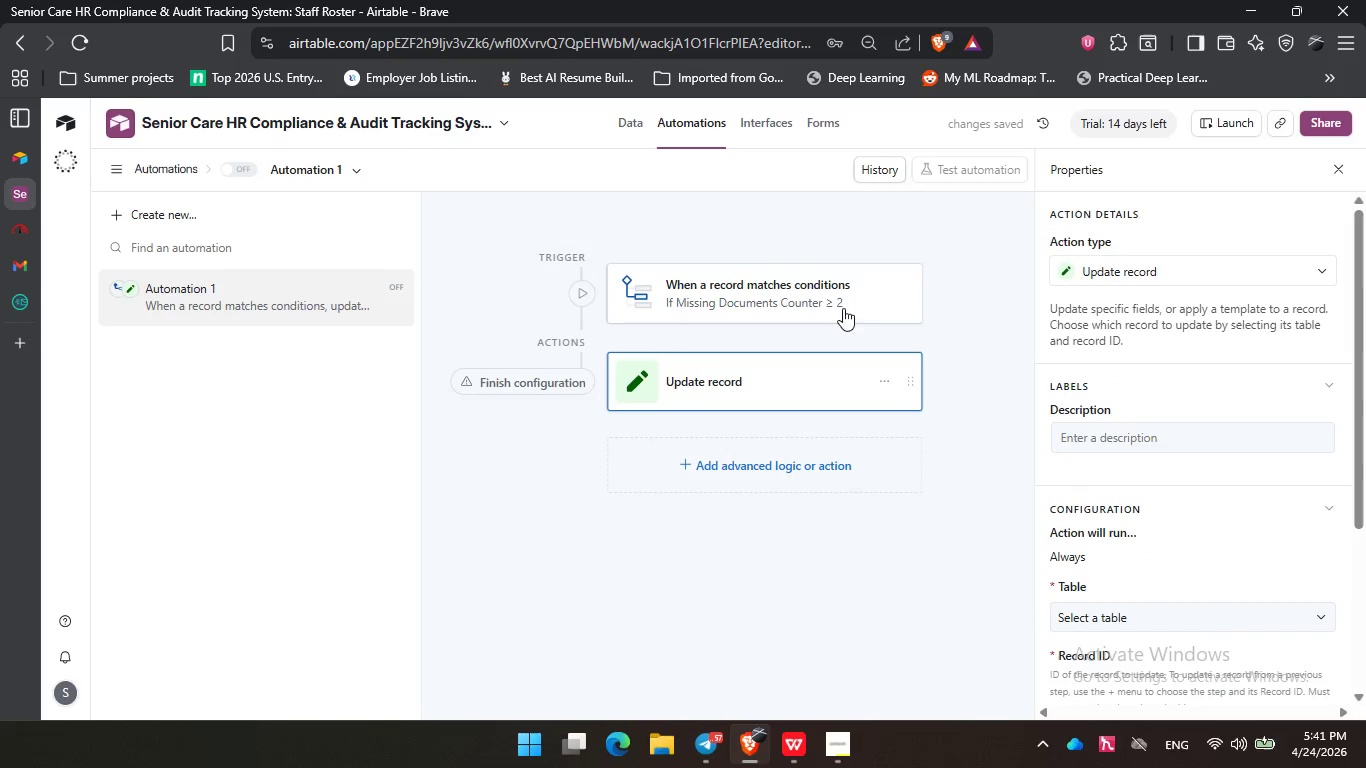 
wait(6.03)
 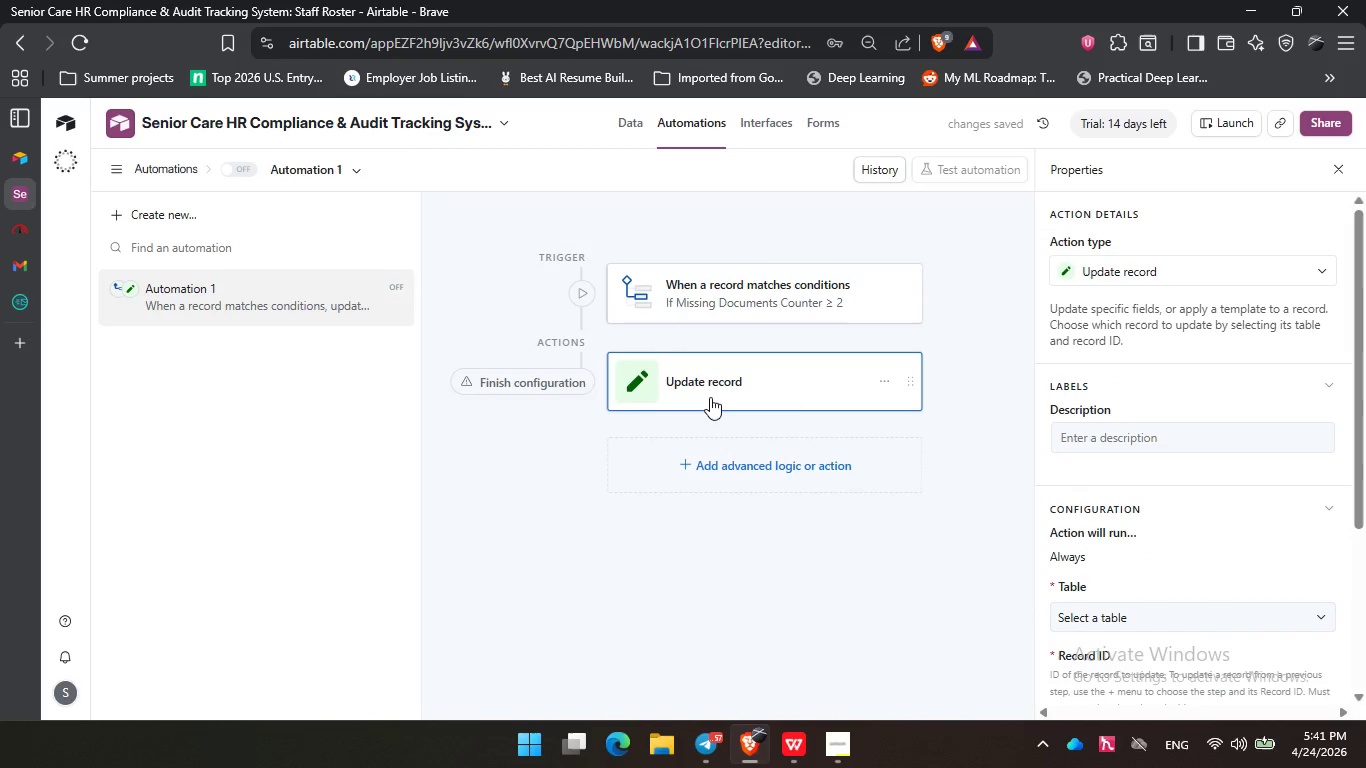 
scroll: coordinate [1141, 499], scroll_direction: down, amount: 1.0
 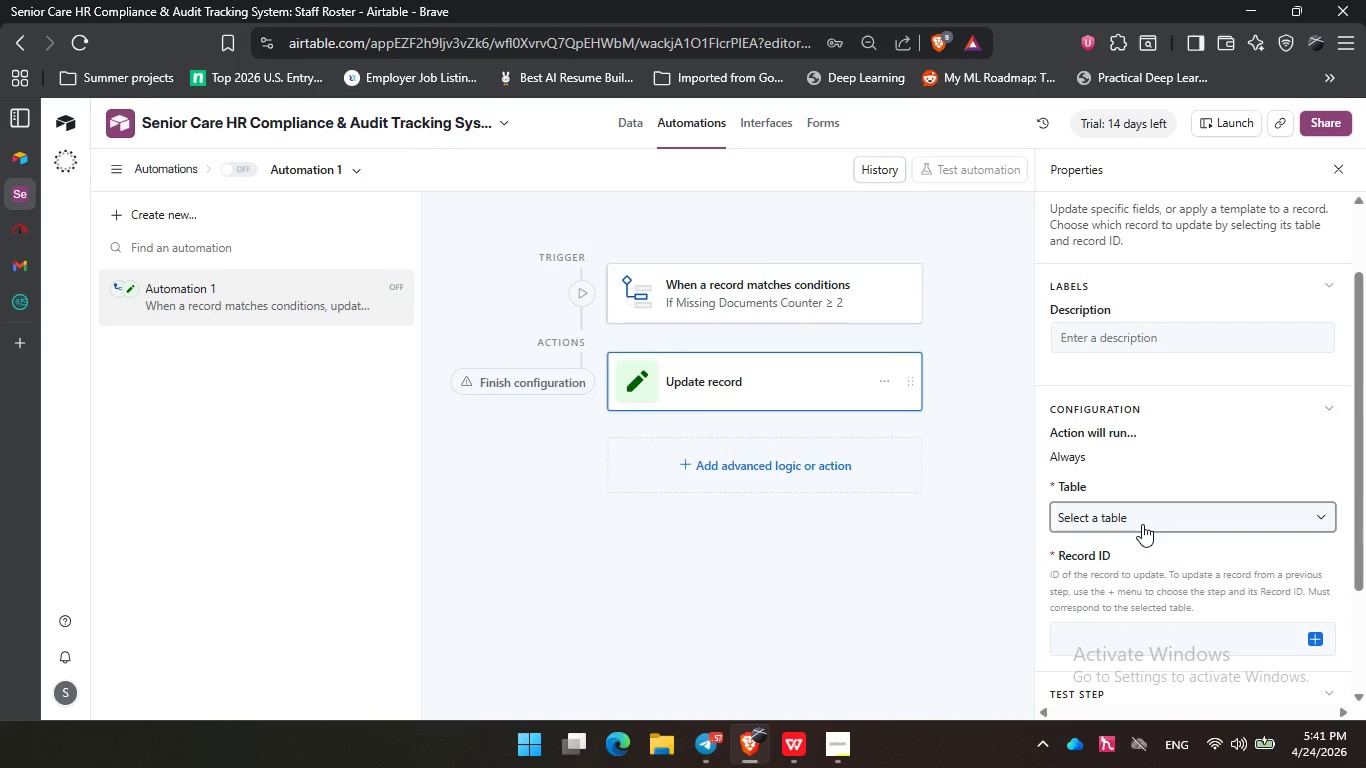 
left_click([1142, 524])
 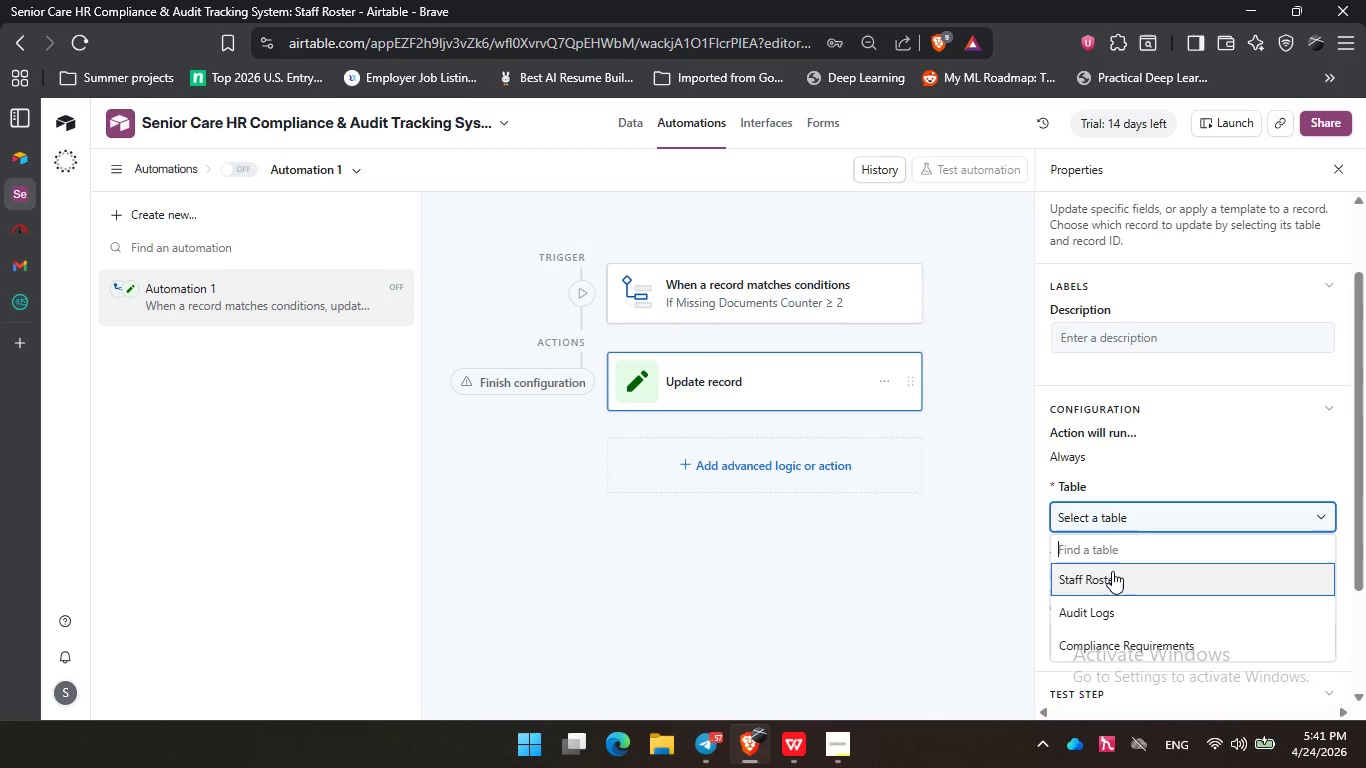 
left_click([1112, 573])
 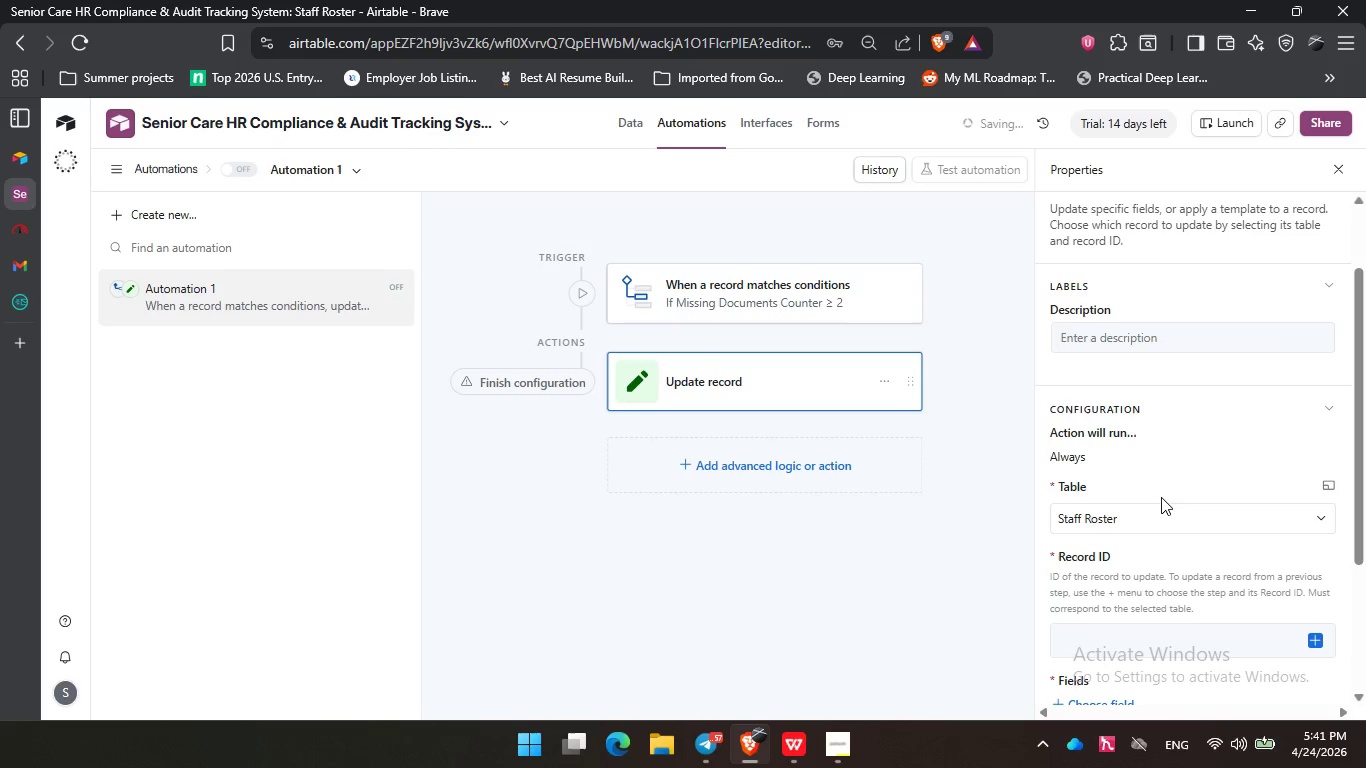 
scroll: coordinate [1161, 497], scroll_direction: down, amount: 2.0
 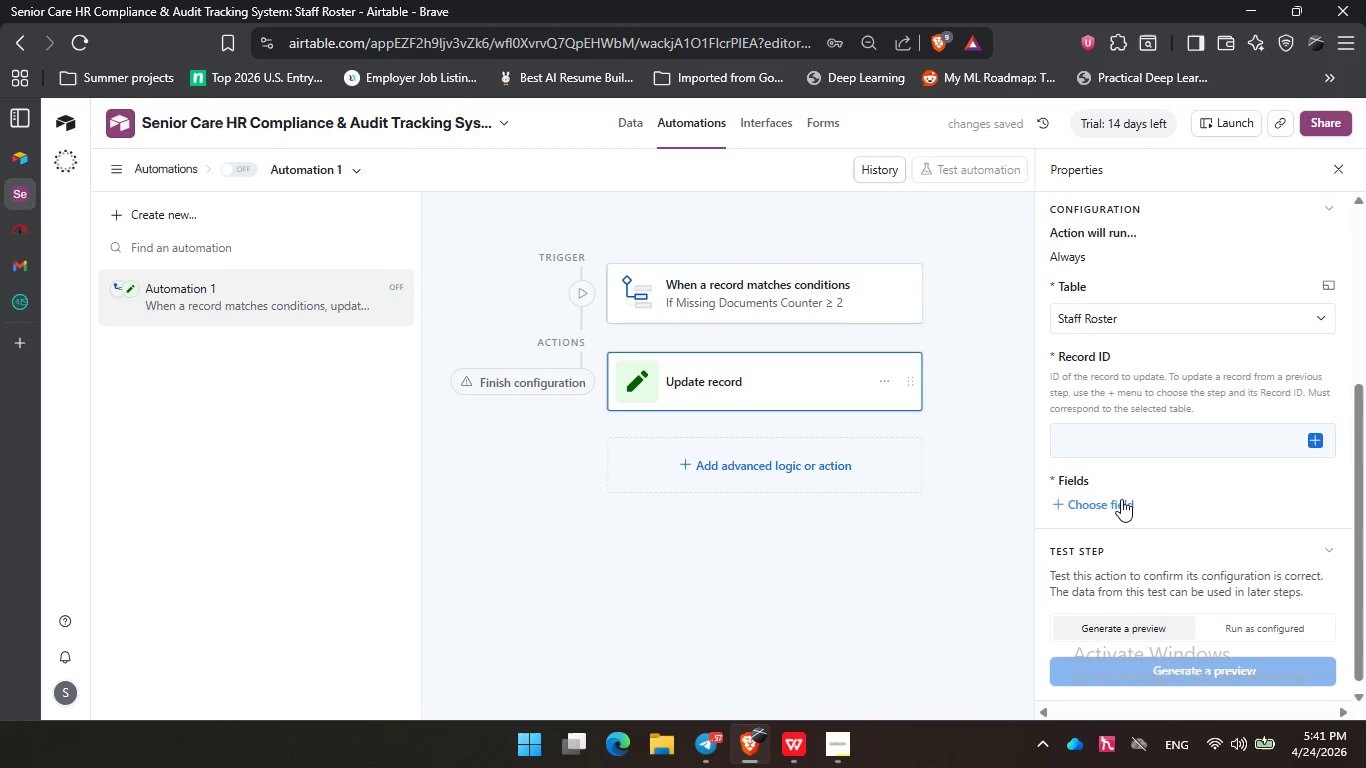 
left_click([1119, 501])
 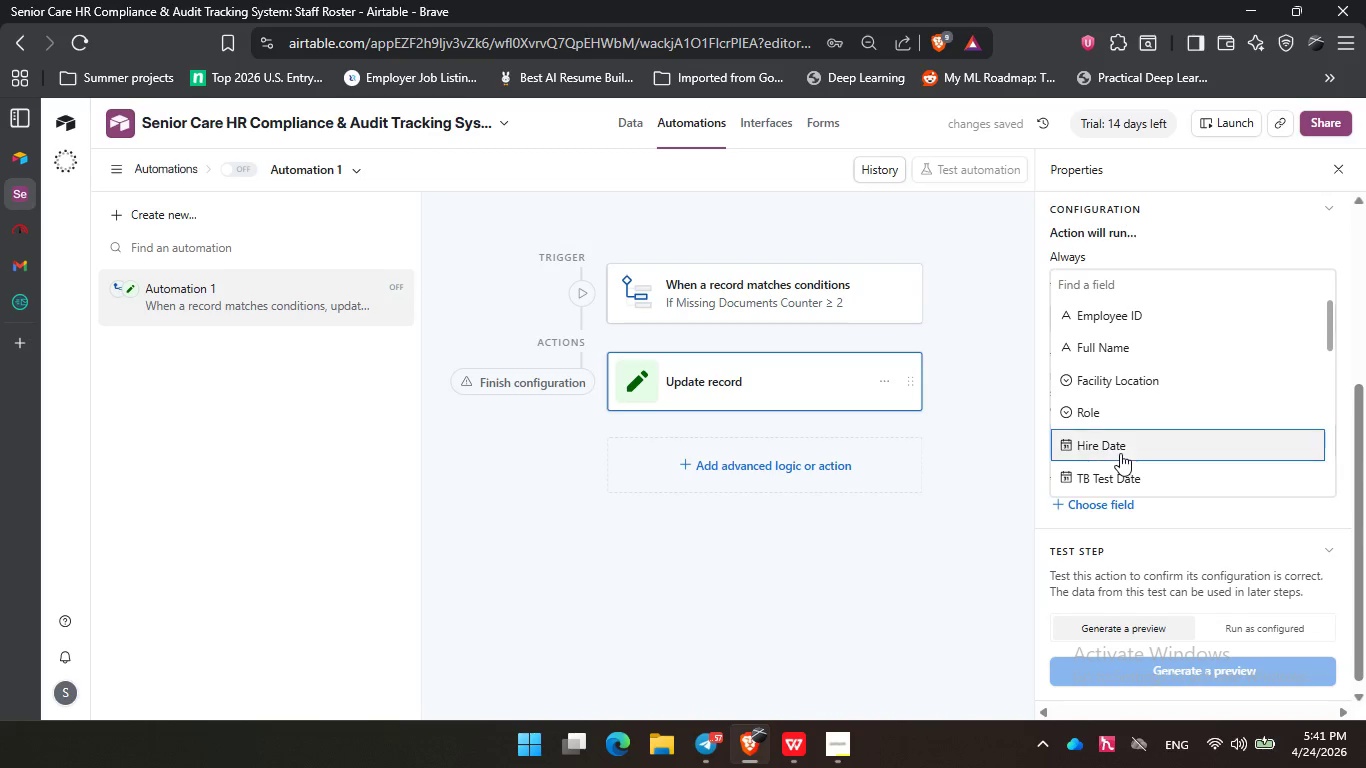 
scroll: coordinate [1120, 453], scroll_direction: down, amount: 6.0
 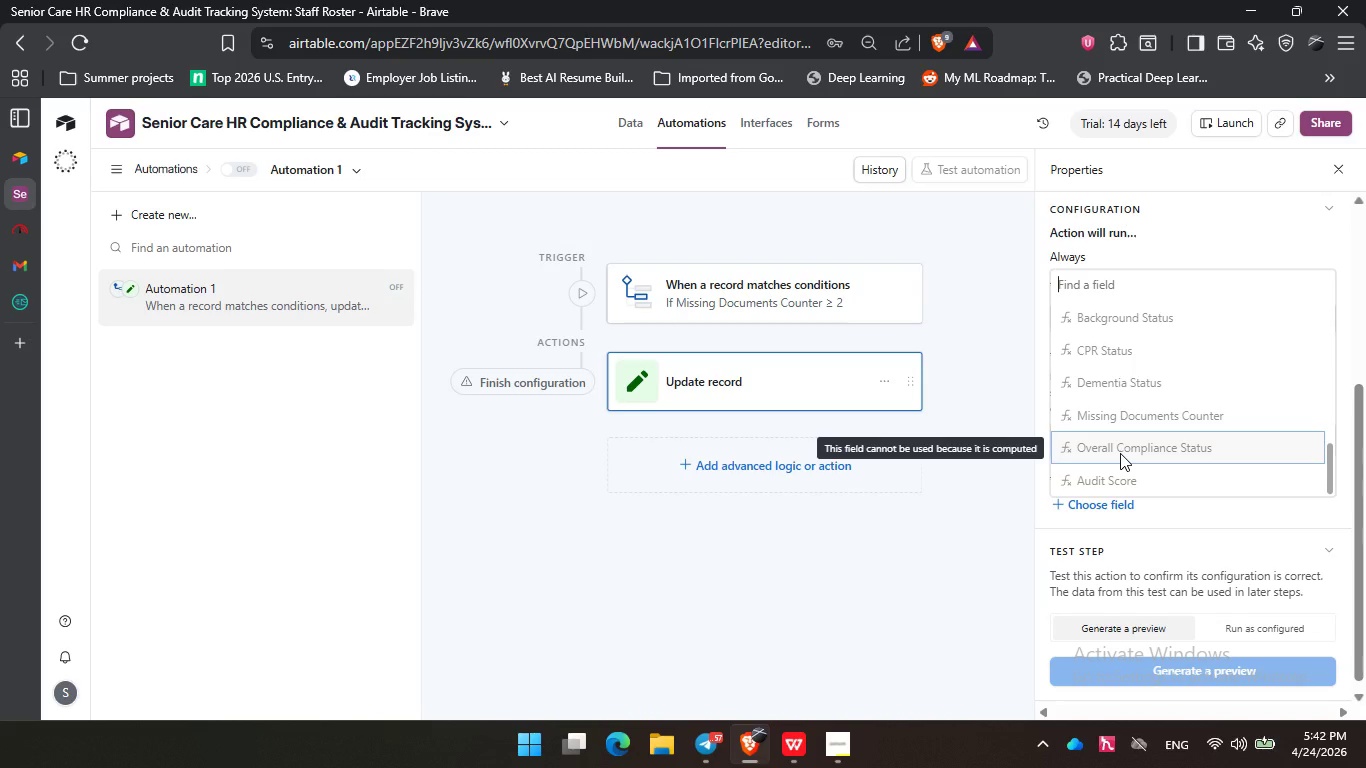 
scroll: coordinate [1120, 450], scroll_direction: up, amount: 1.0
 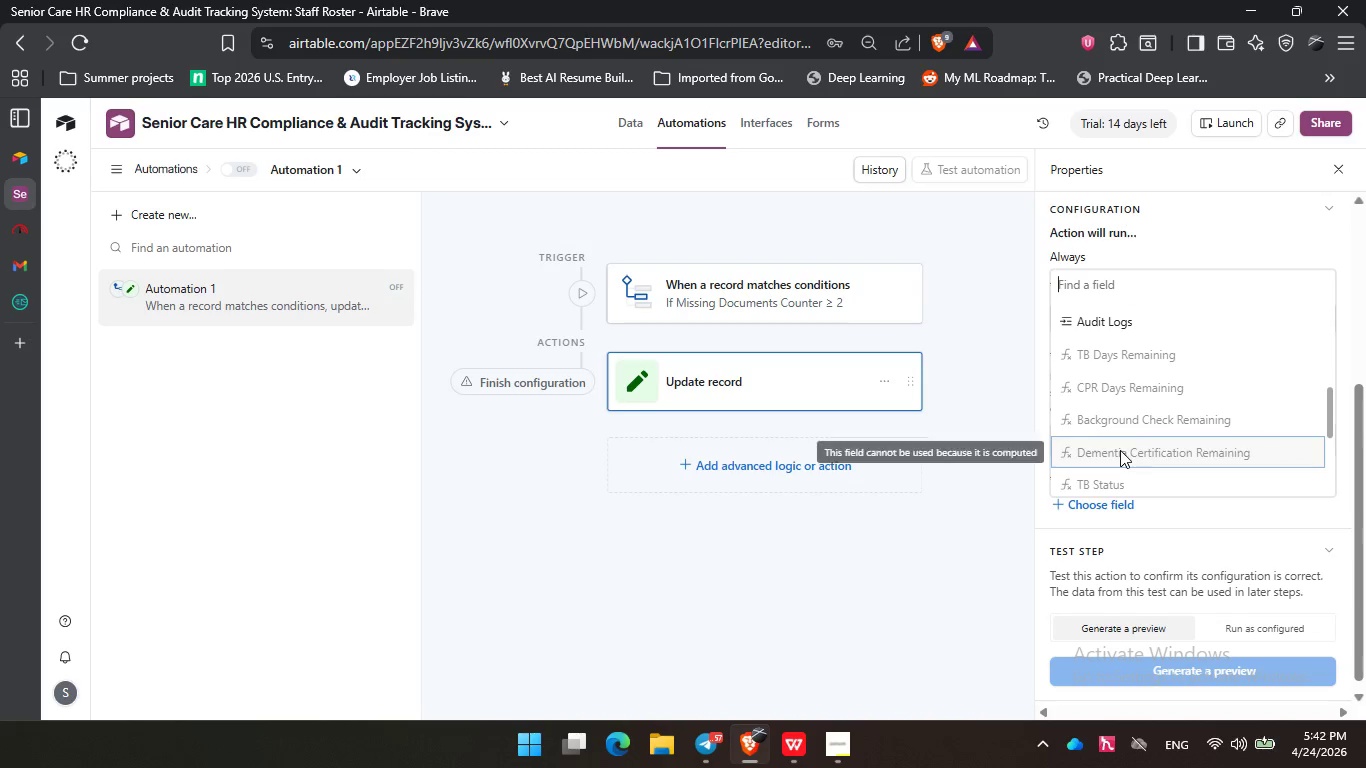 
scroll: coordinate [1121, 451], scroll_direction: down, amount: 1.0
 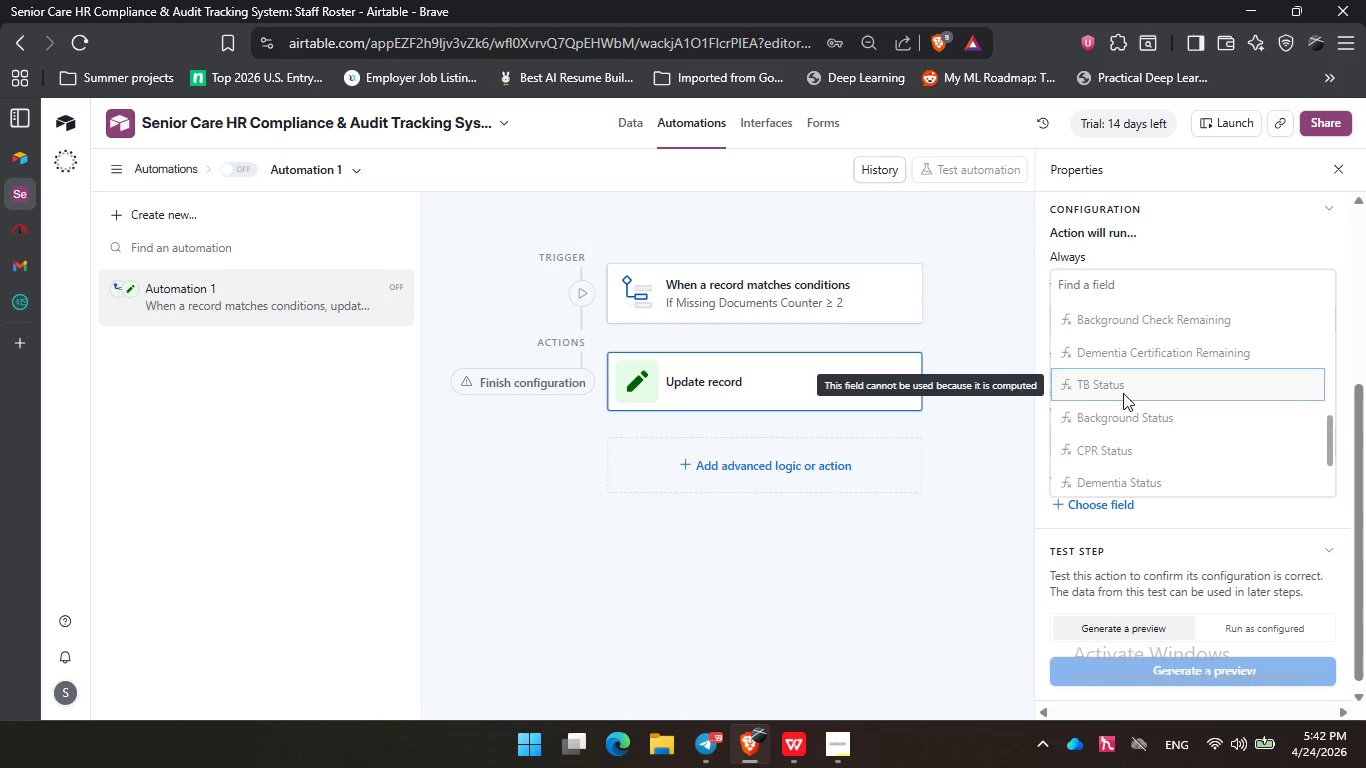 
scroll: coordinate [1123, 393], scroll_direction: up, amount: 2.0
 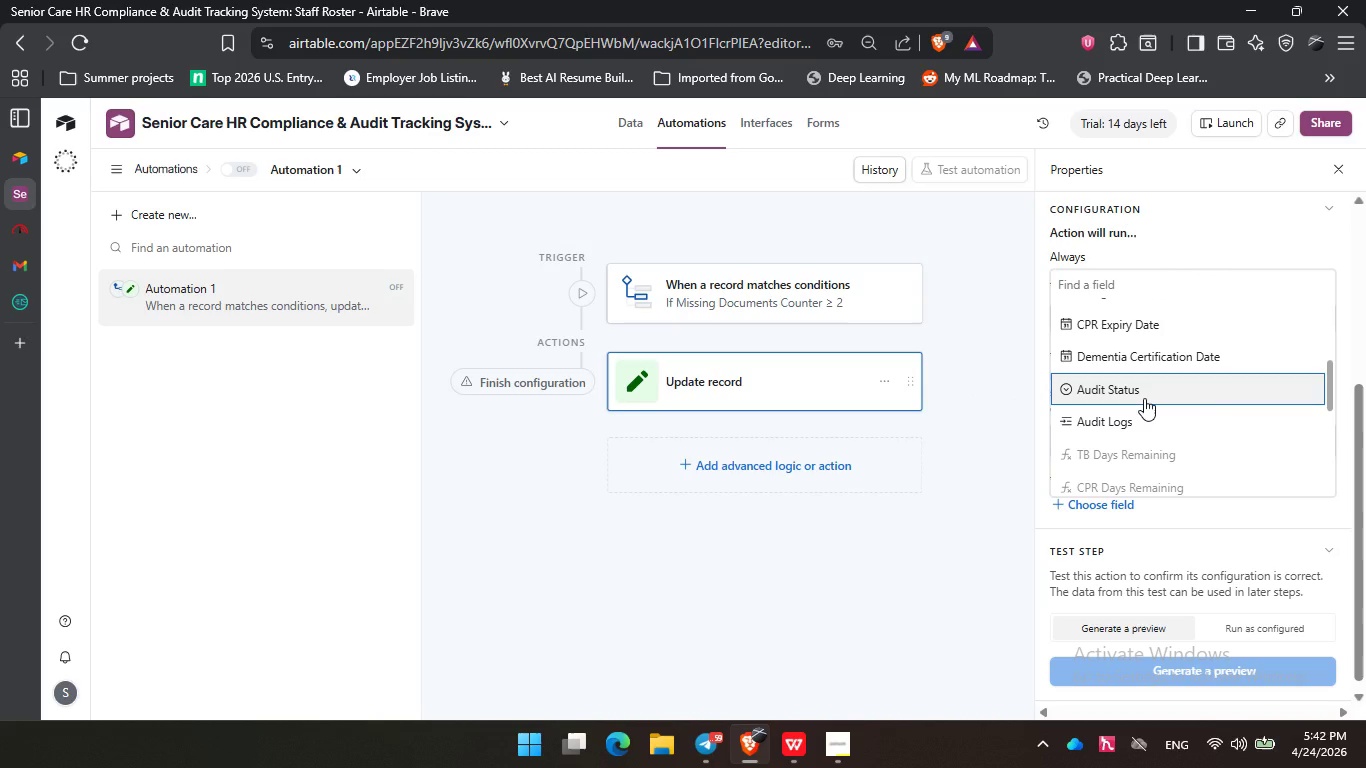 
wait(6.38)
 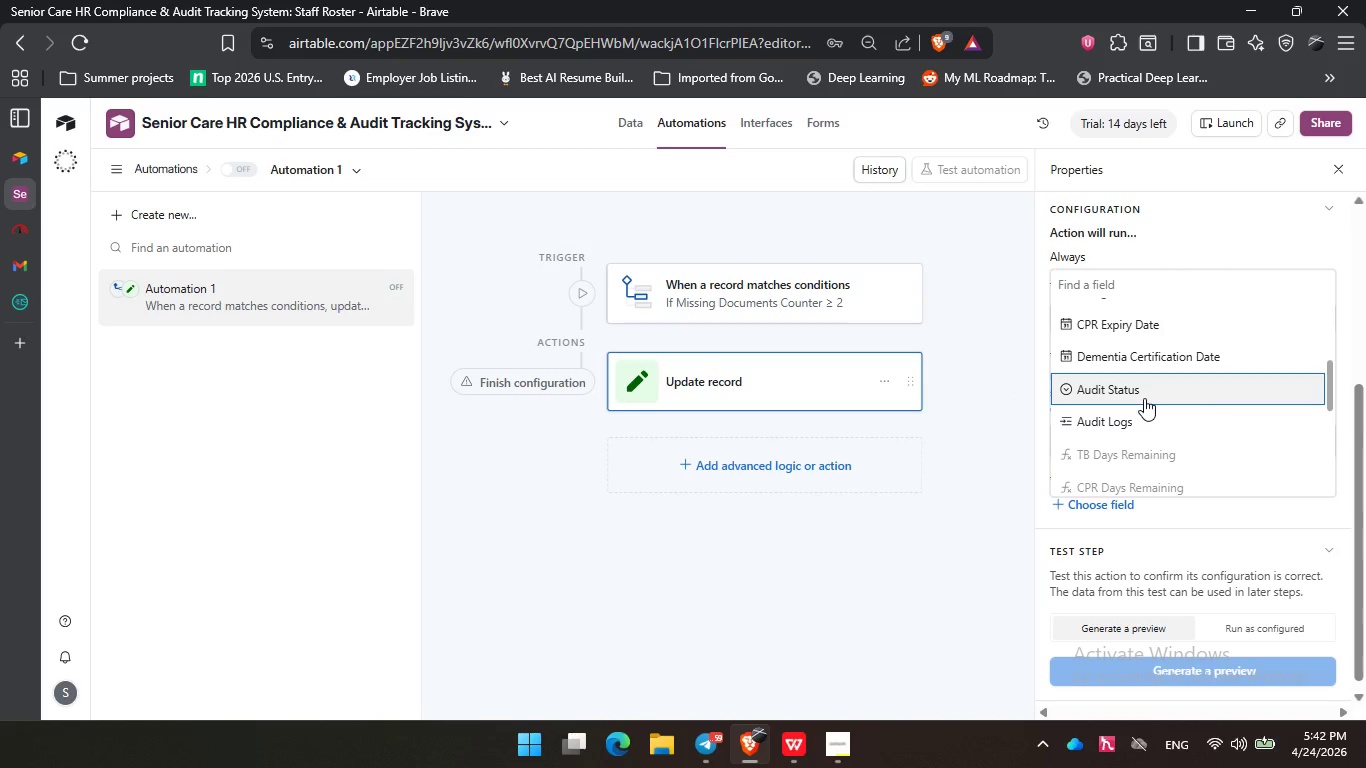 
scroll: coordinate [1144, 398], scroll_direction: up, amount: 6.0
 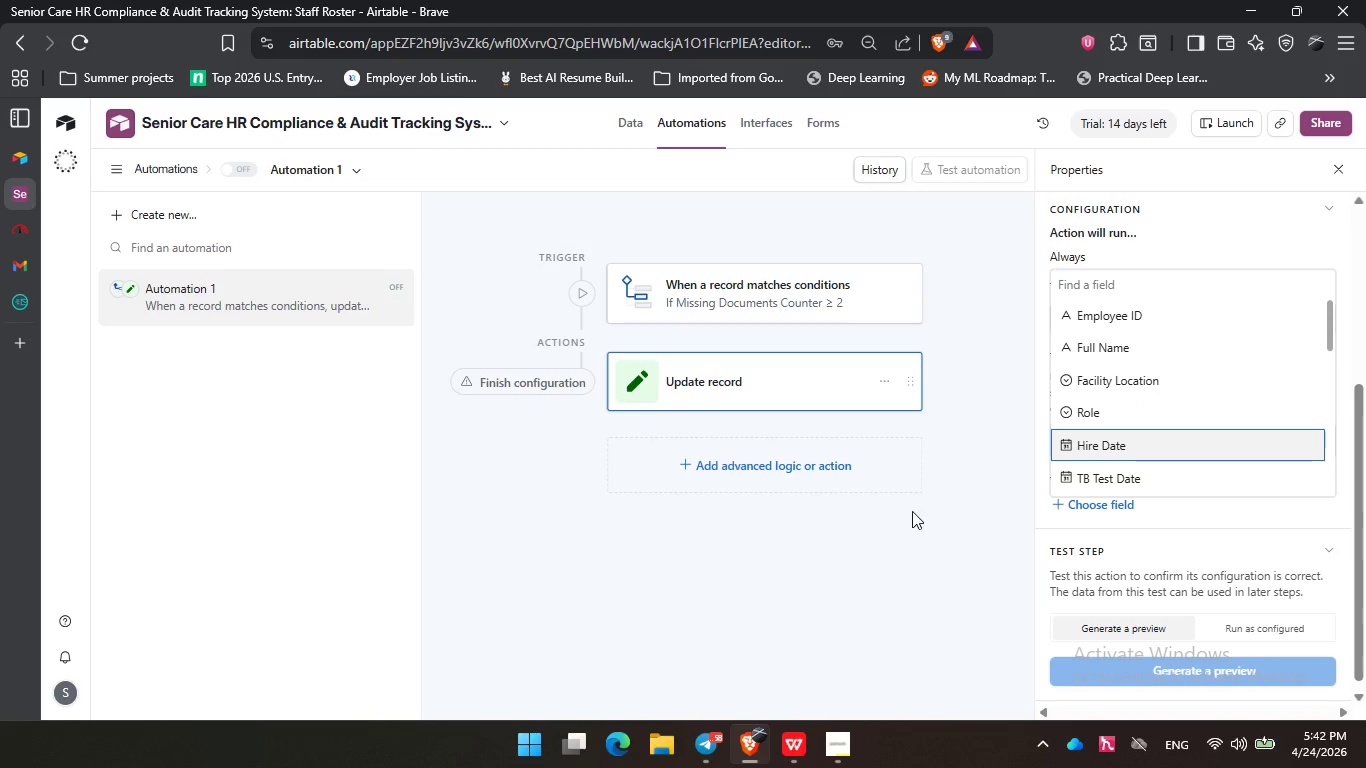 
left_click([912, 512])
 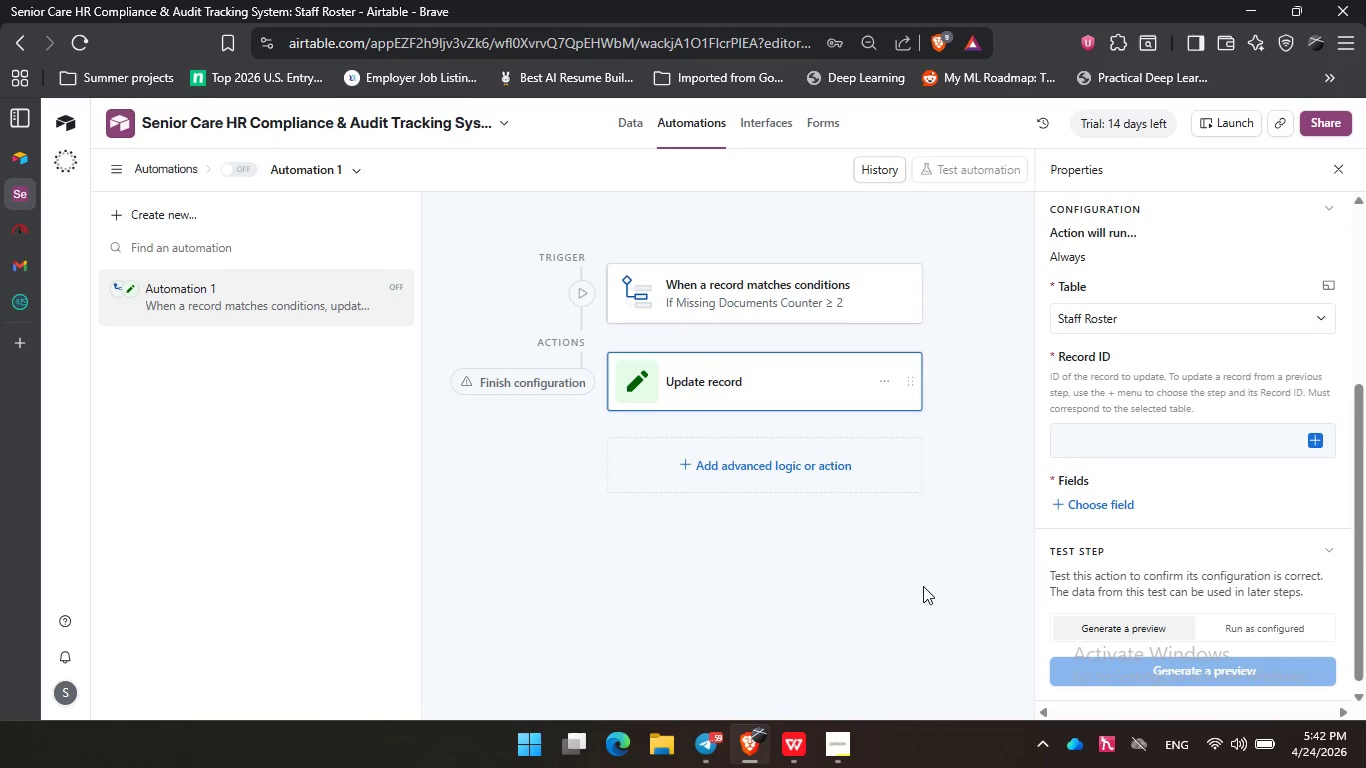 
wait(49.77)
 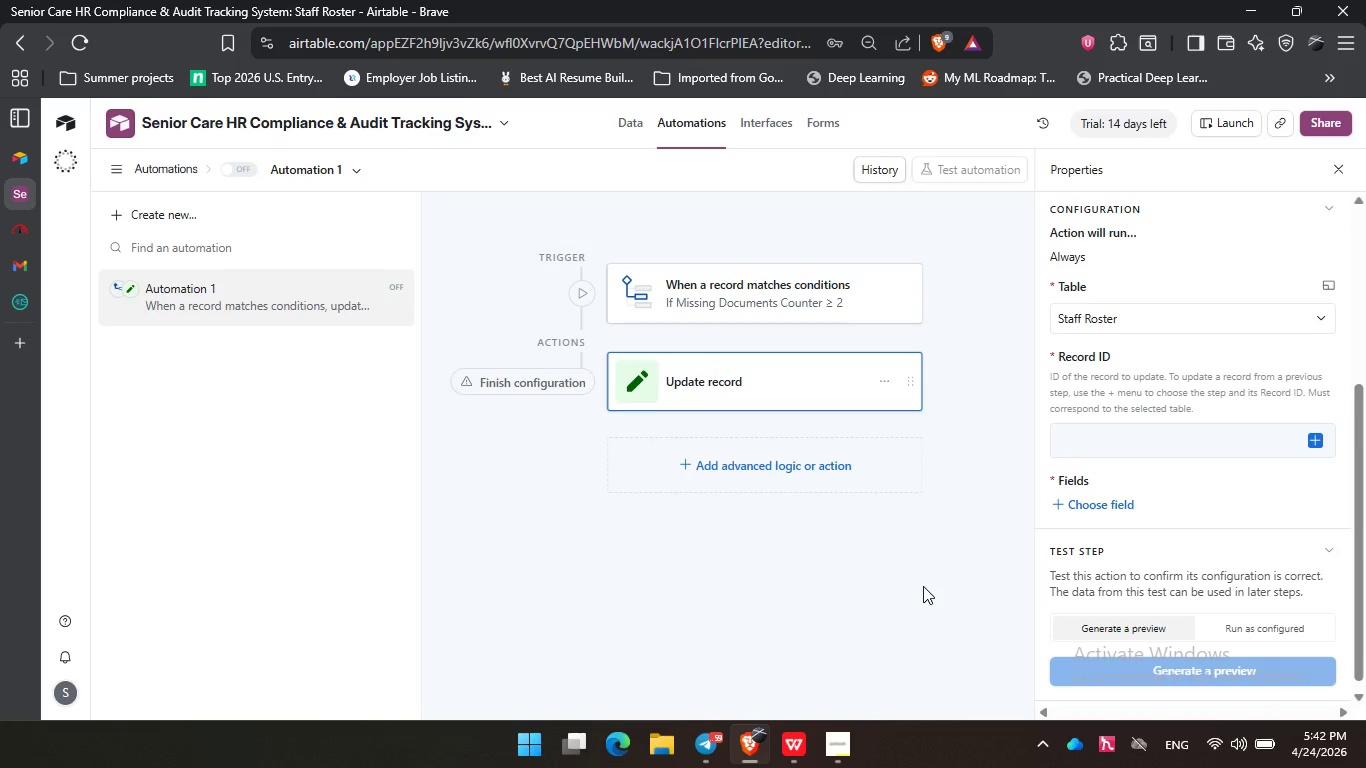 
left_click([795, 575])
 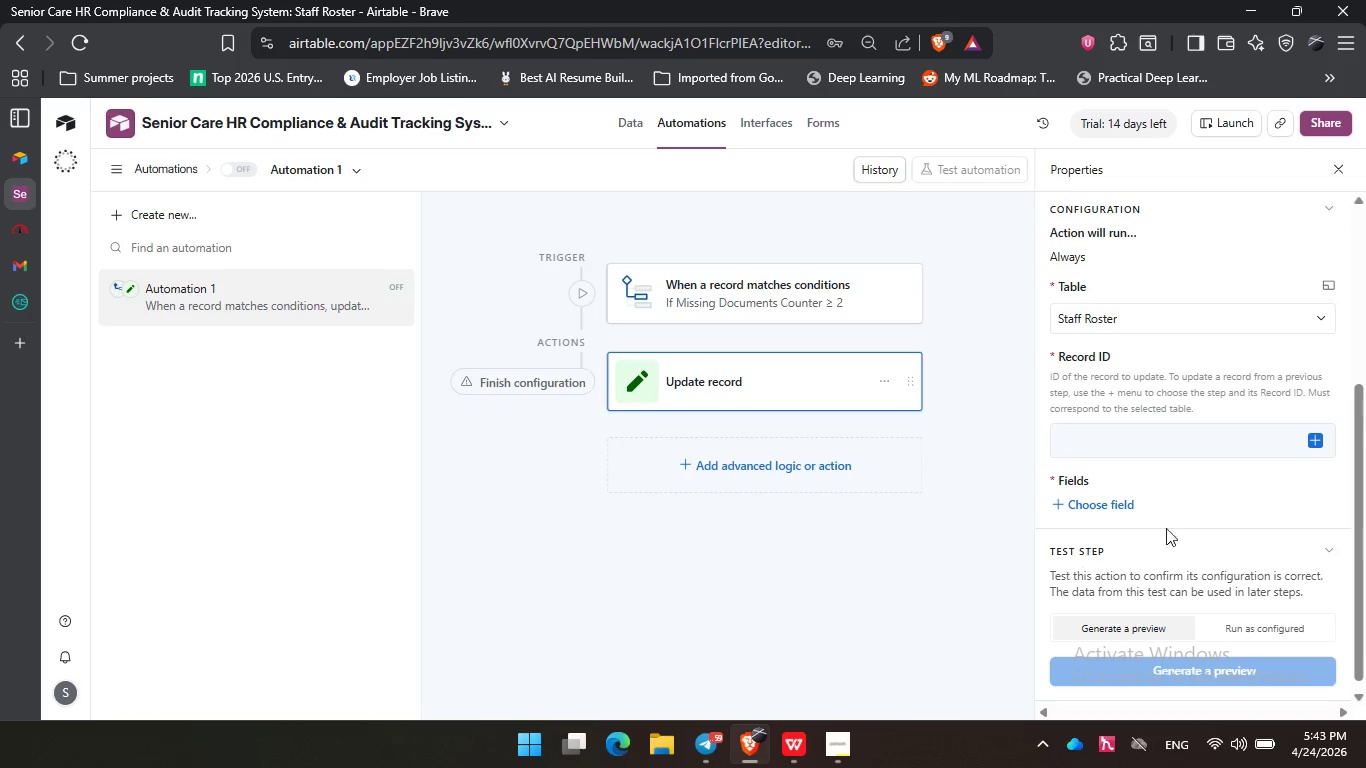 
left_click([1320, 443])
 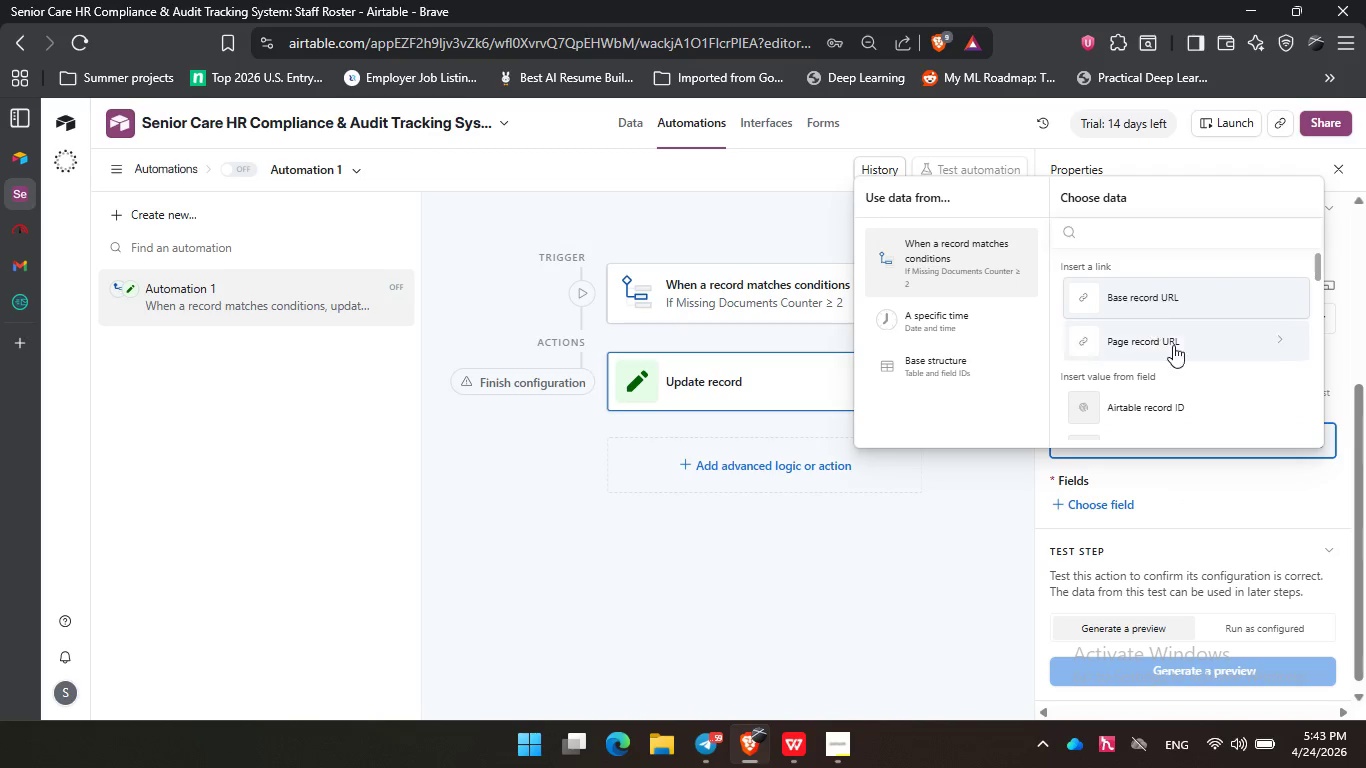 
left_click([1185, 405])
 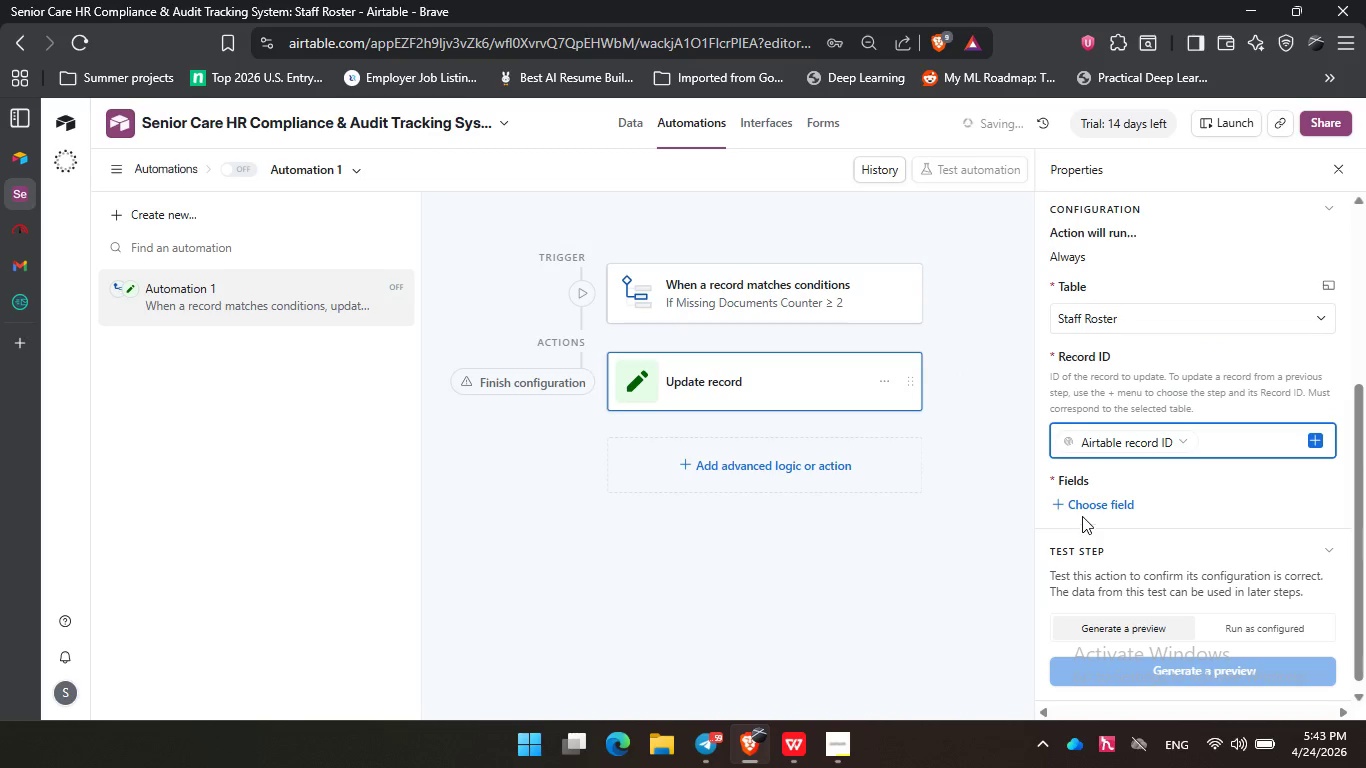 
scroll: coordinate [1152, 544], scroll_direction: down, amount: 1.0
 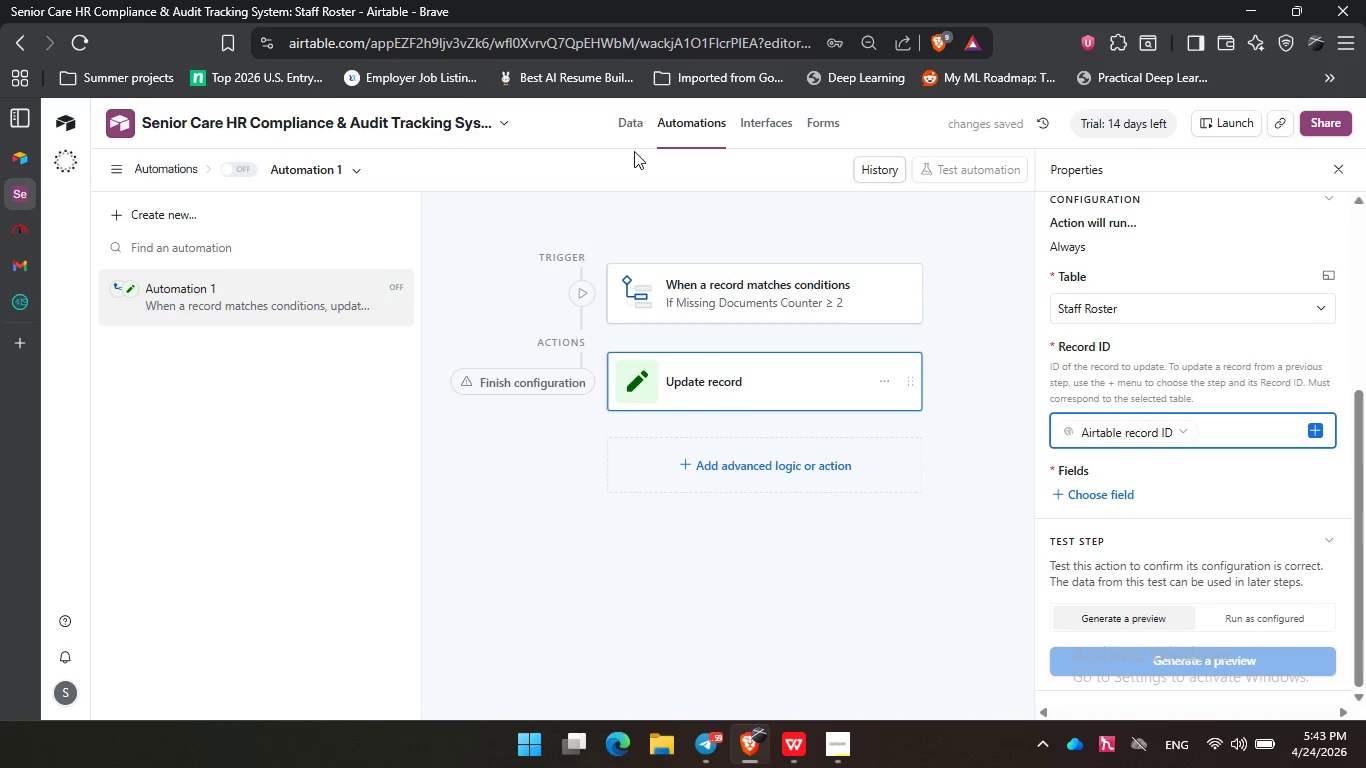 
left_click([631, 127])
 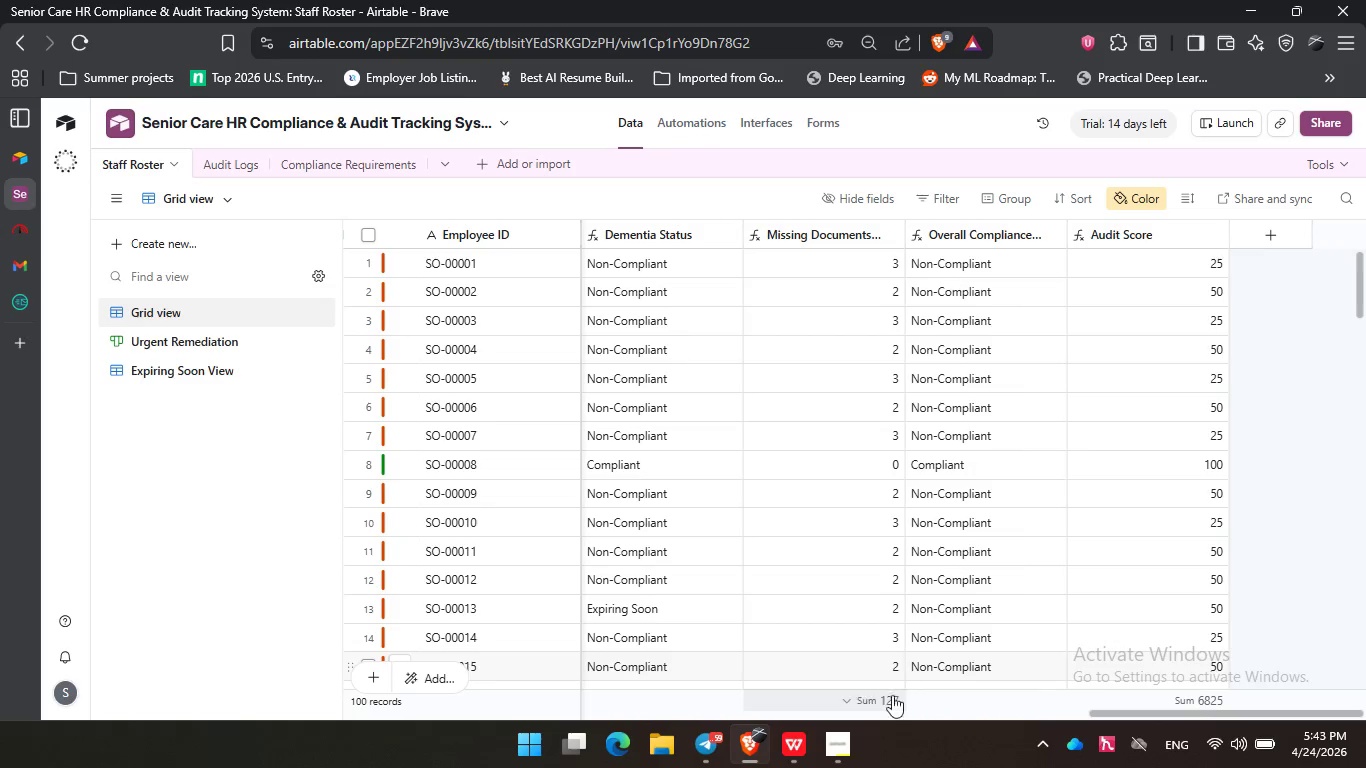 
left_click_drag(start_coordinate=[1175, 715], to_coordinate=[1232, 715])
 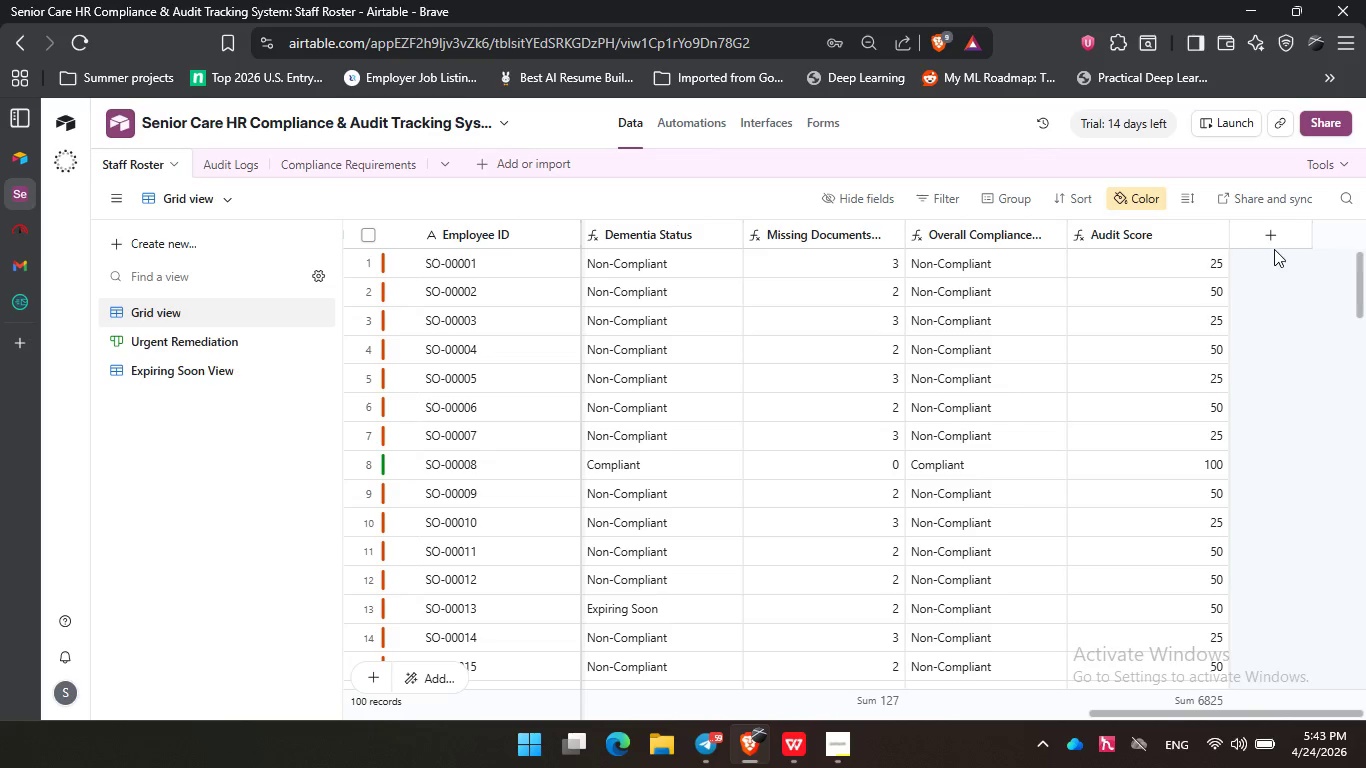 
left_click([1272, 239])
 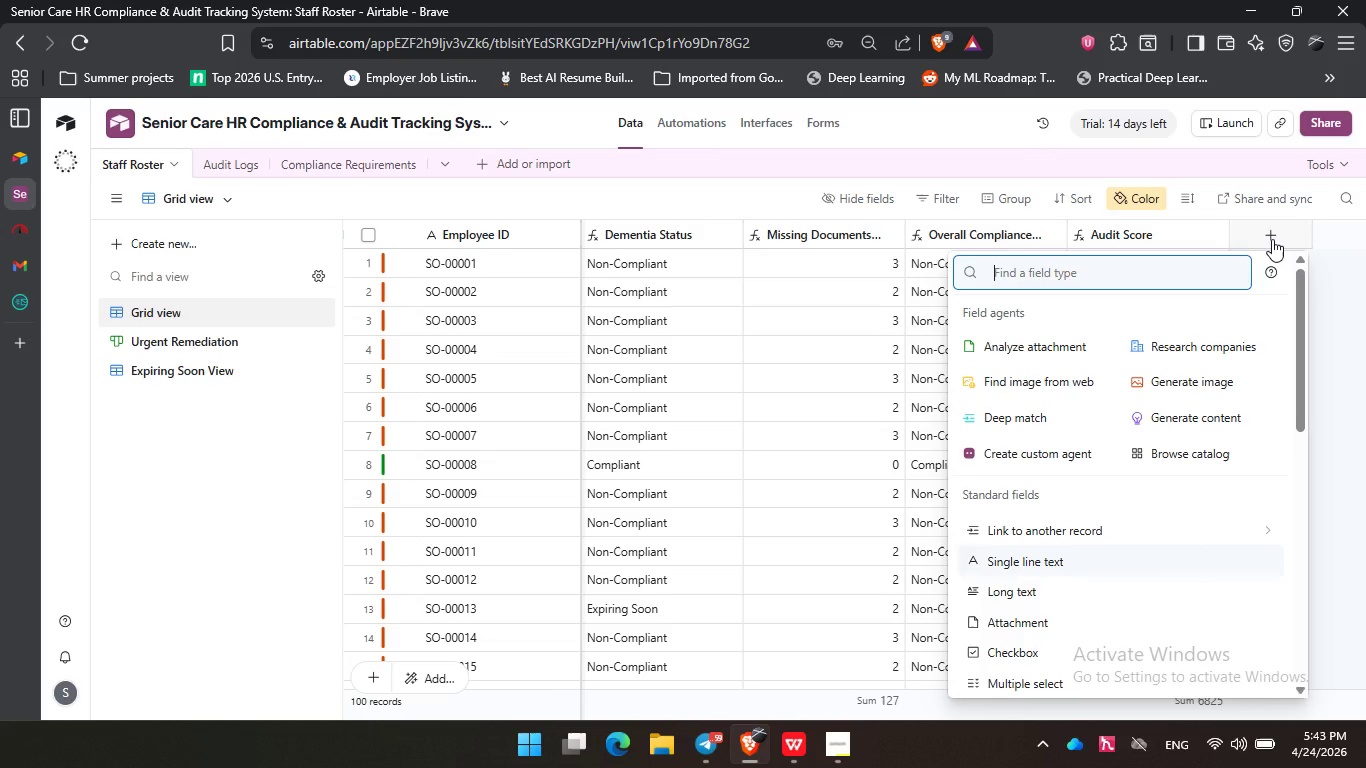 
type(au)
key(Backspace)
key(Backspace)
type(sin)
 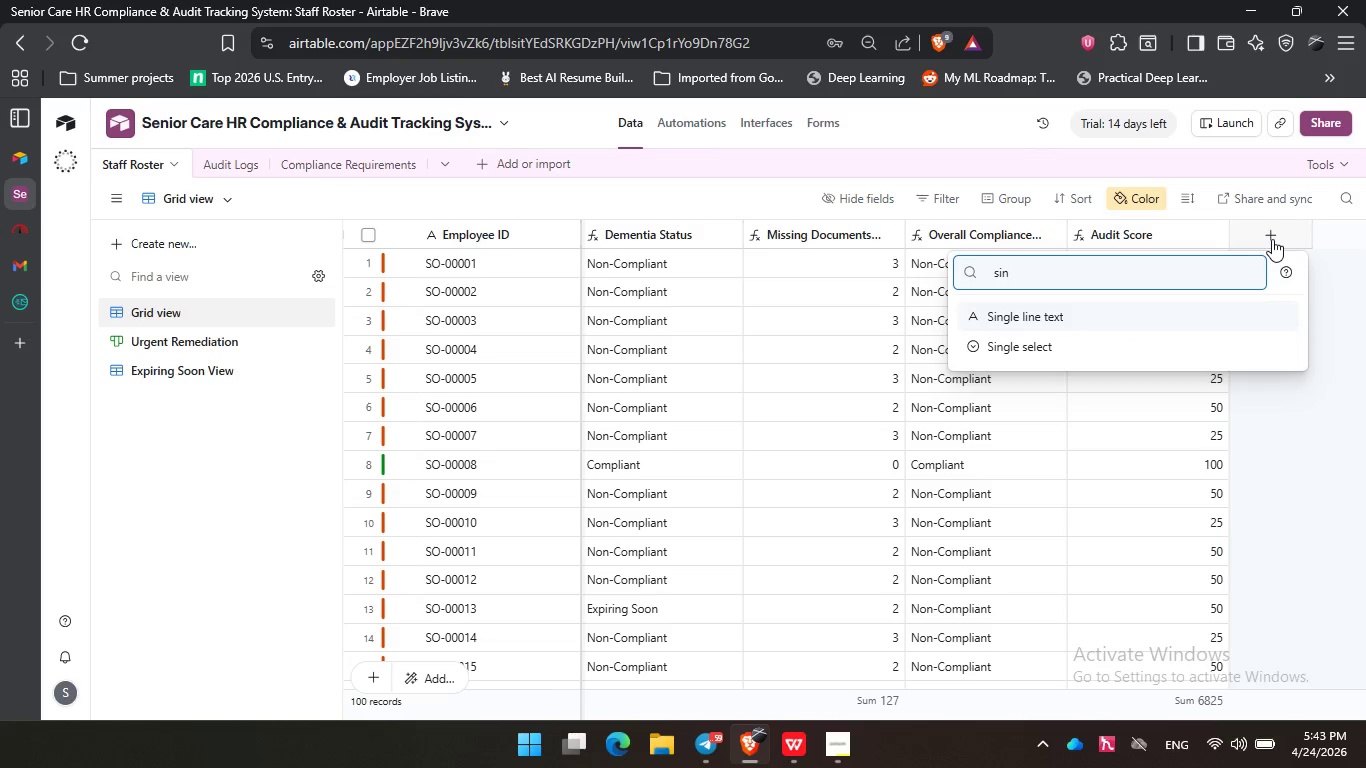 
key(Enter)
 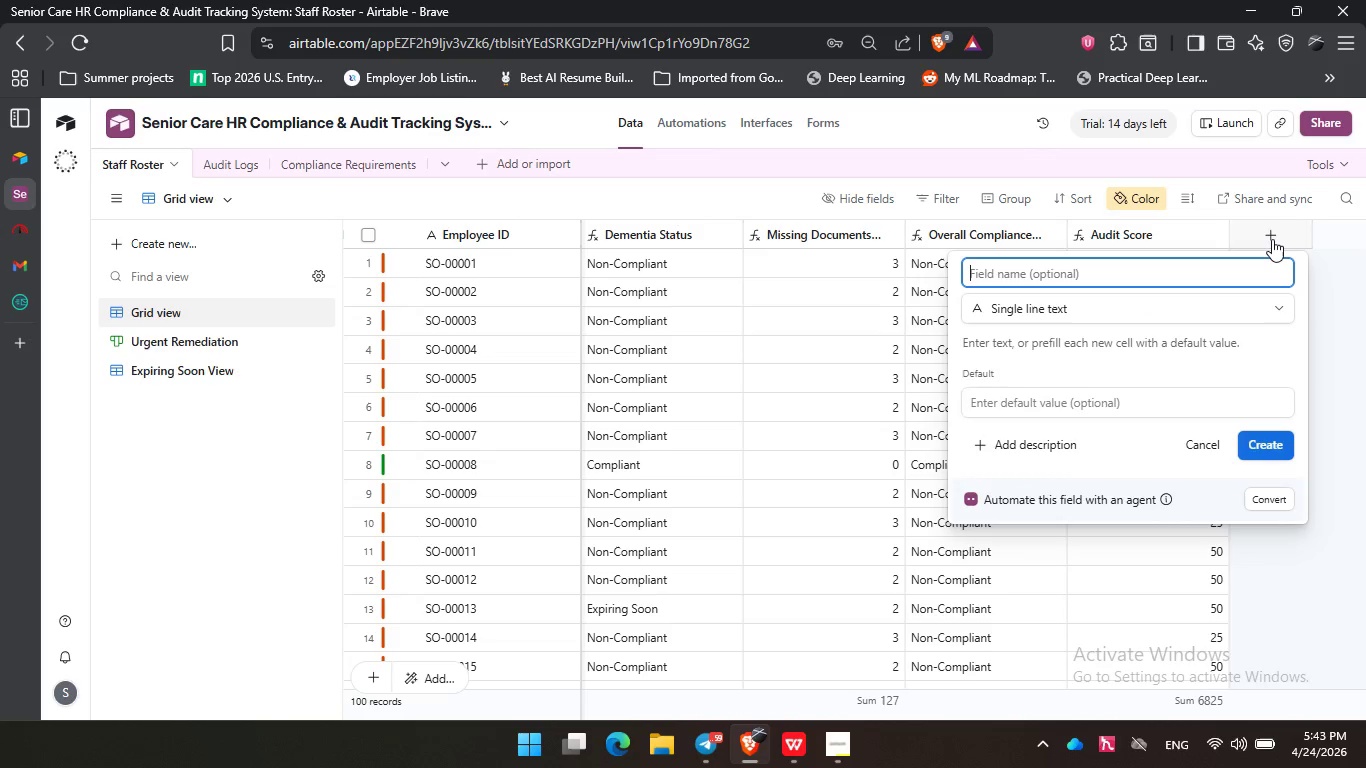 
type(Automated STatus)
key(Backspace)
key(Backspace)
key(Backspace)
key(Backspace)
key(Backspace)
type(tatus)
 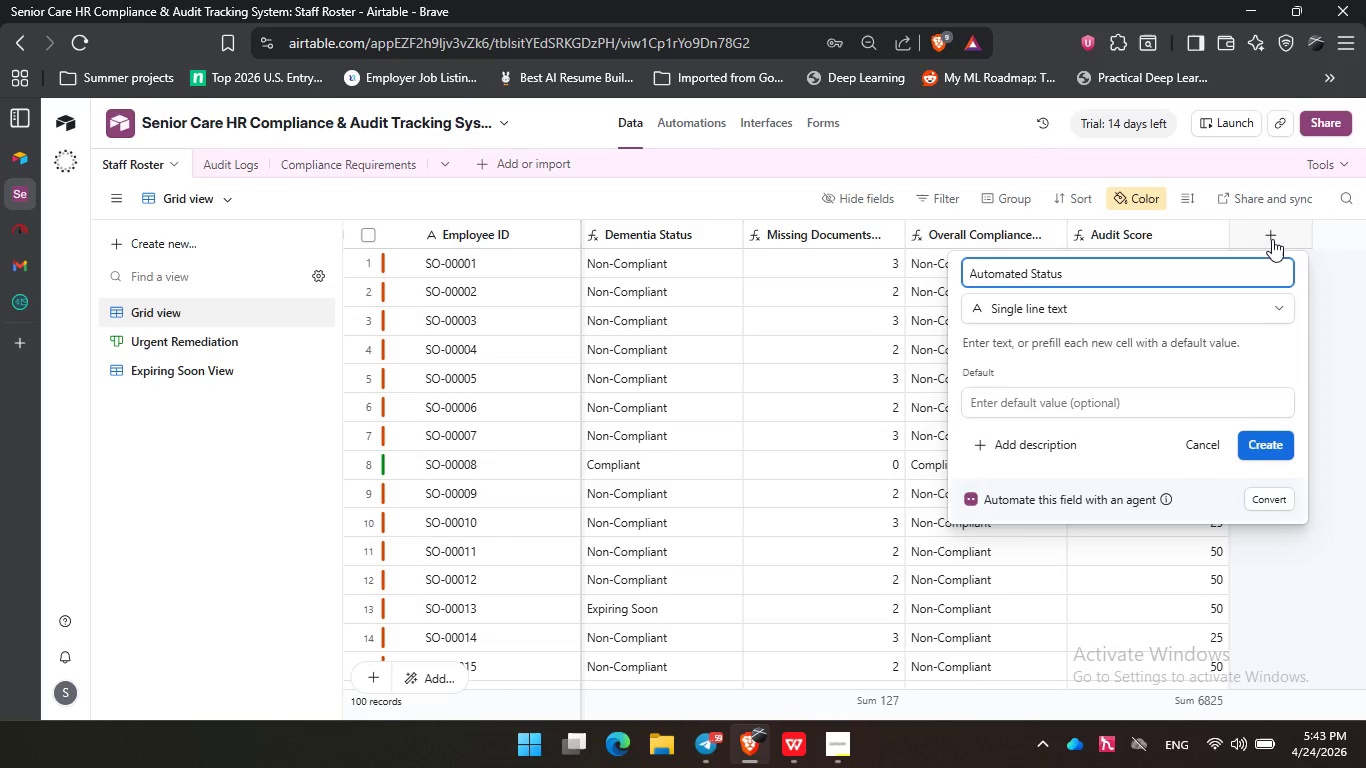 
key(Enter)
 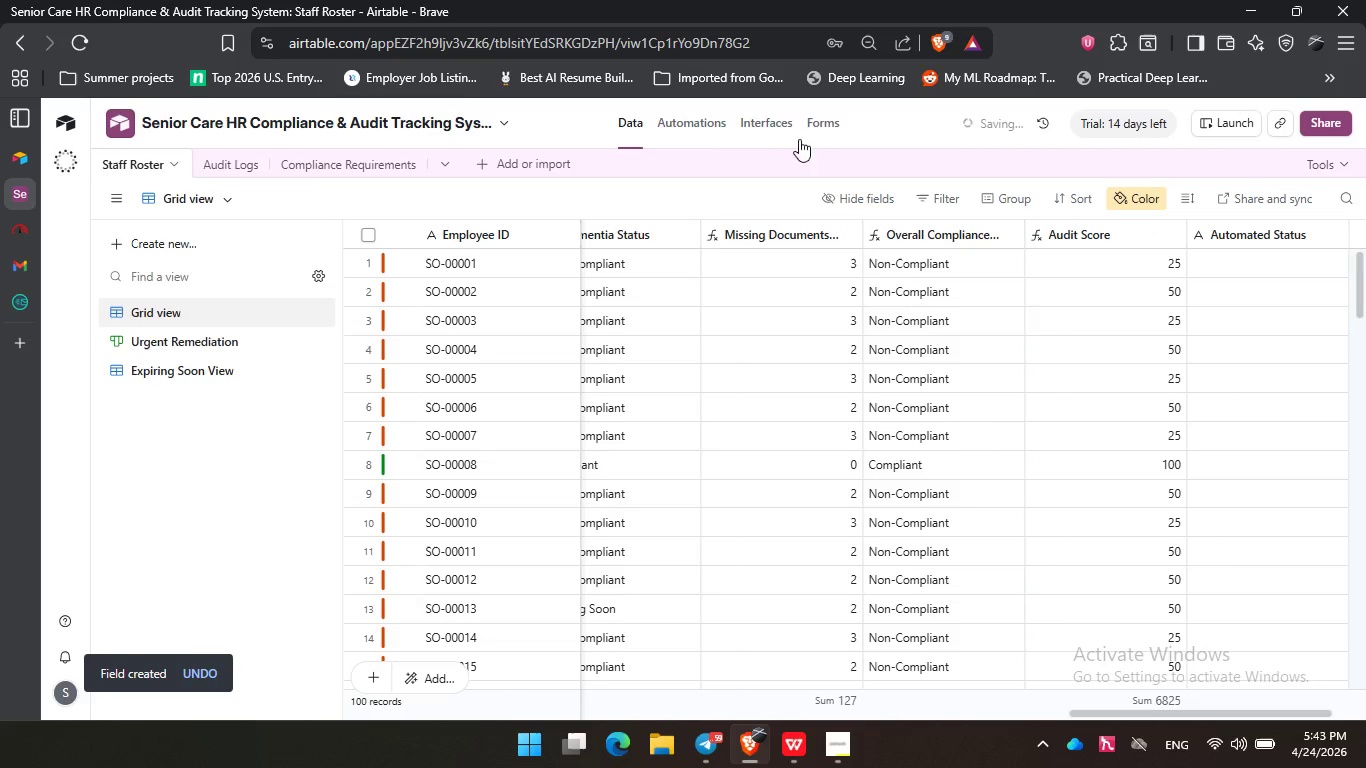 
left_click([680, 122])
 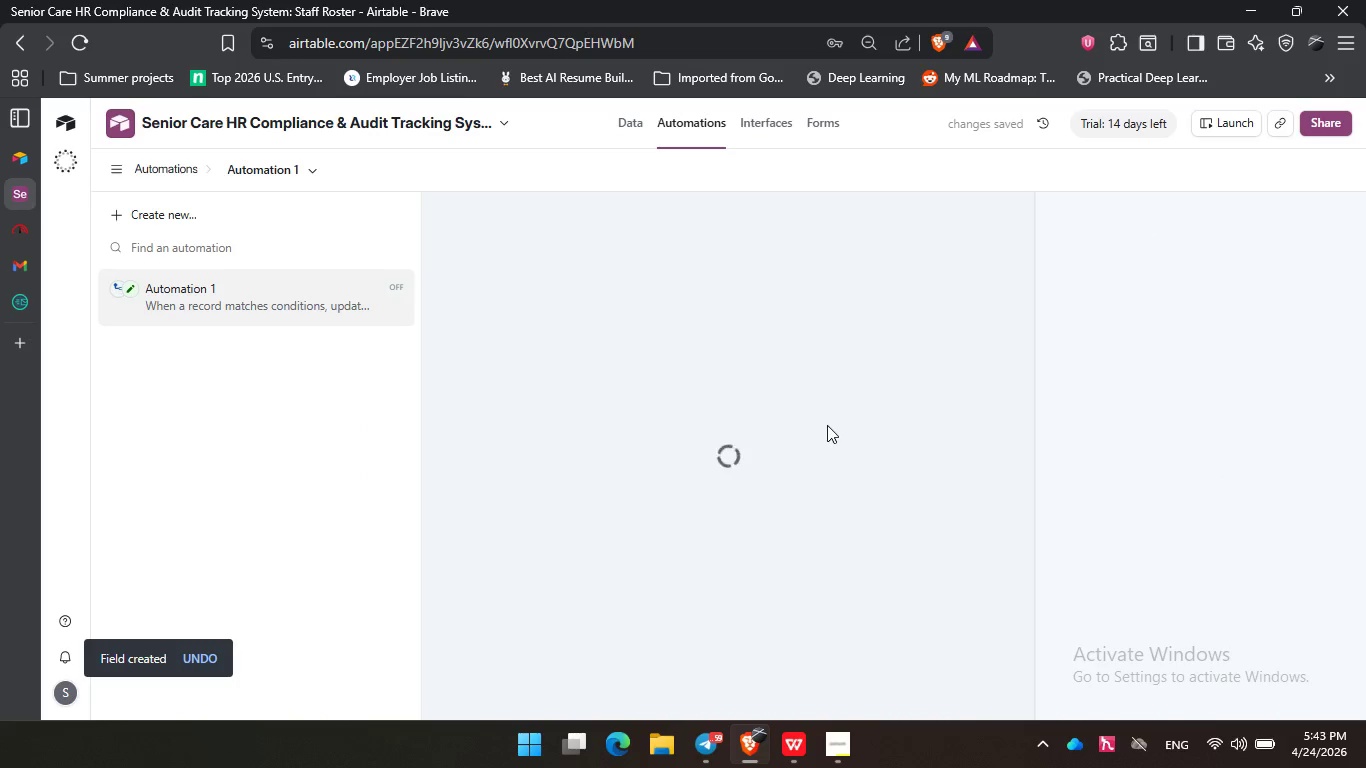 
mouse_move([1005, 323])
 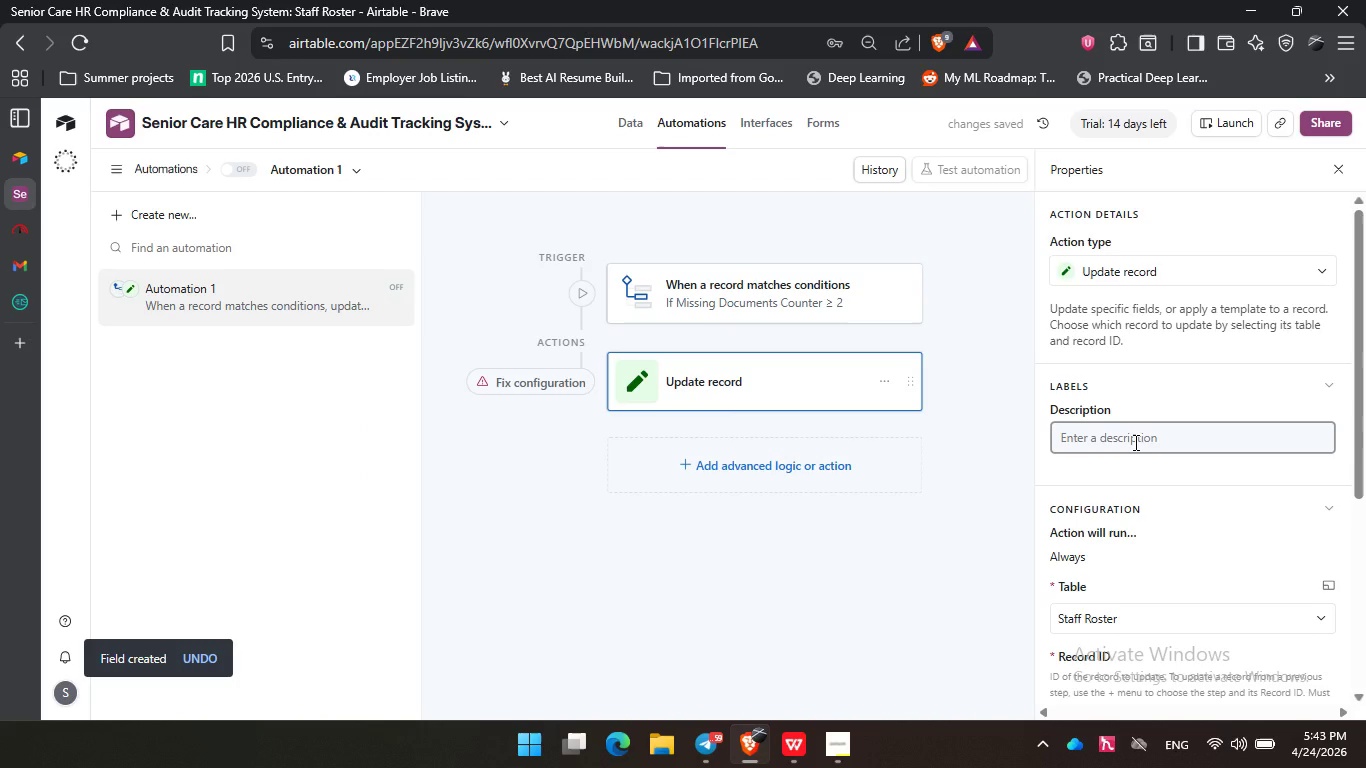 
scroll: coordinate [1183, 548], scroll_direction: down, amount: 3.0
 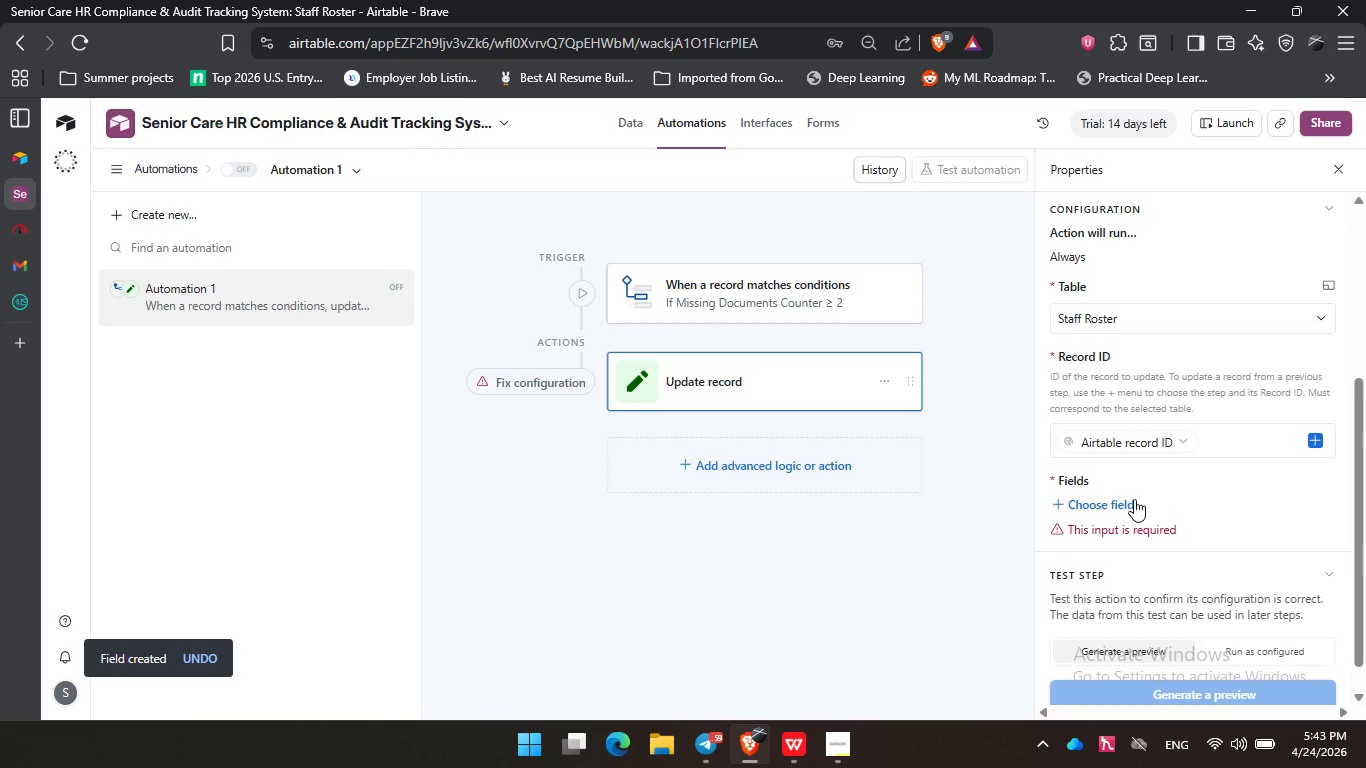 
left_click([1134, 499])
 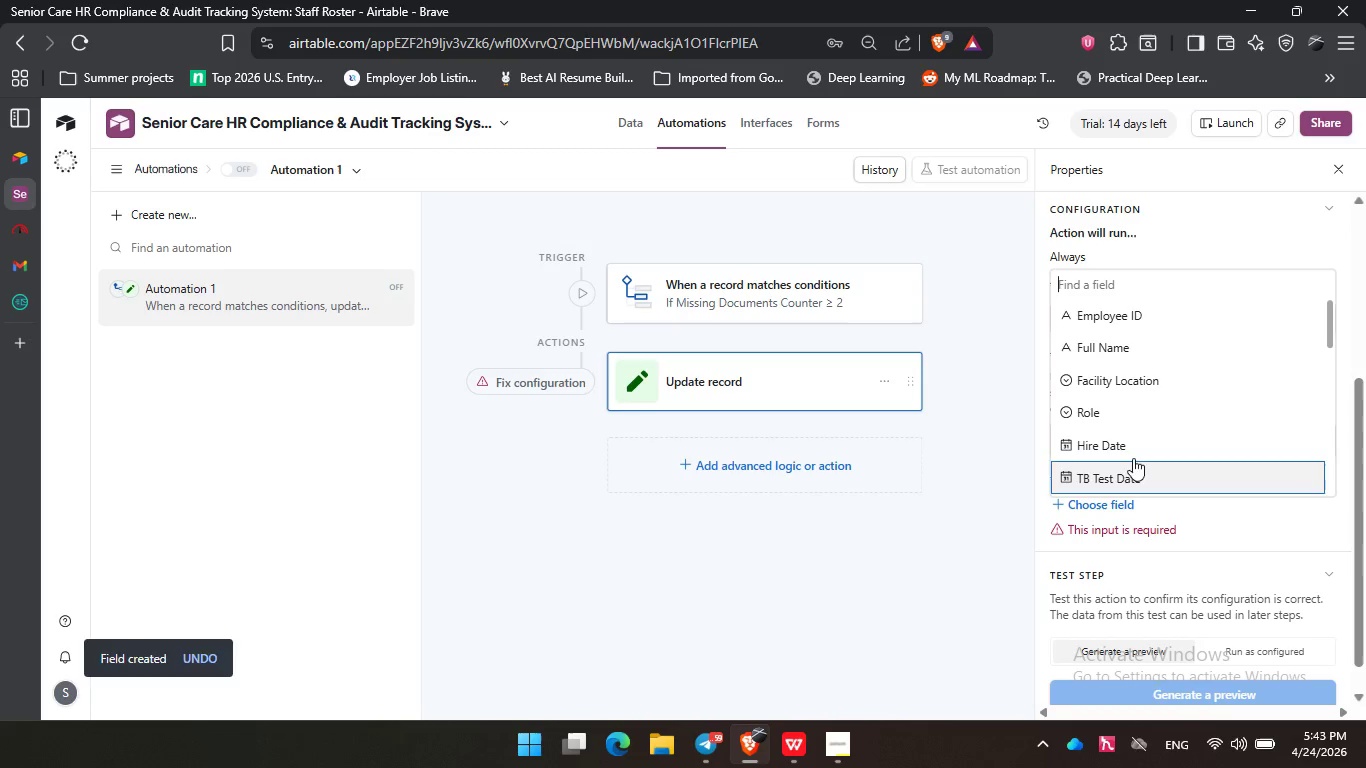 
left_click([1134, 473])
 